 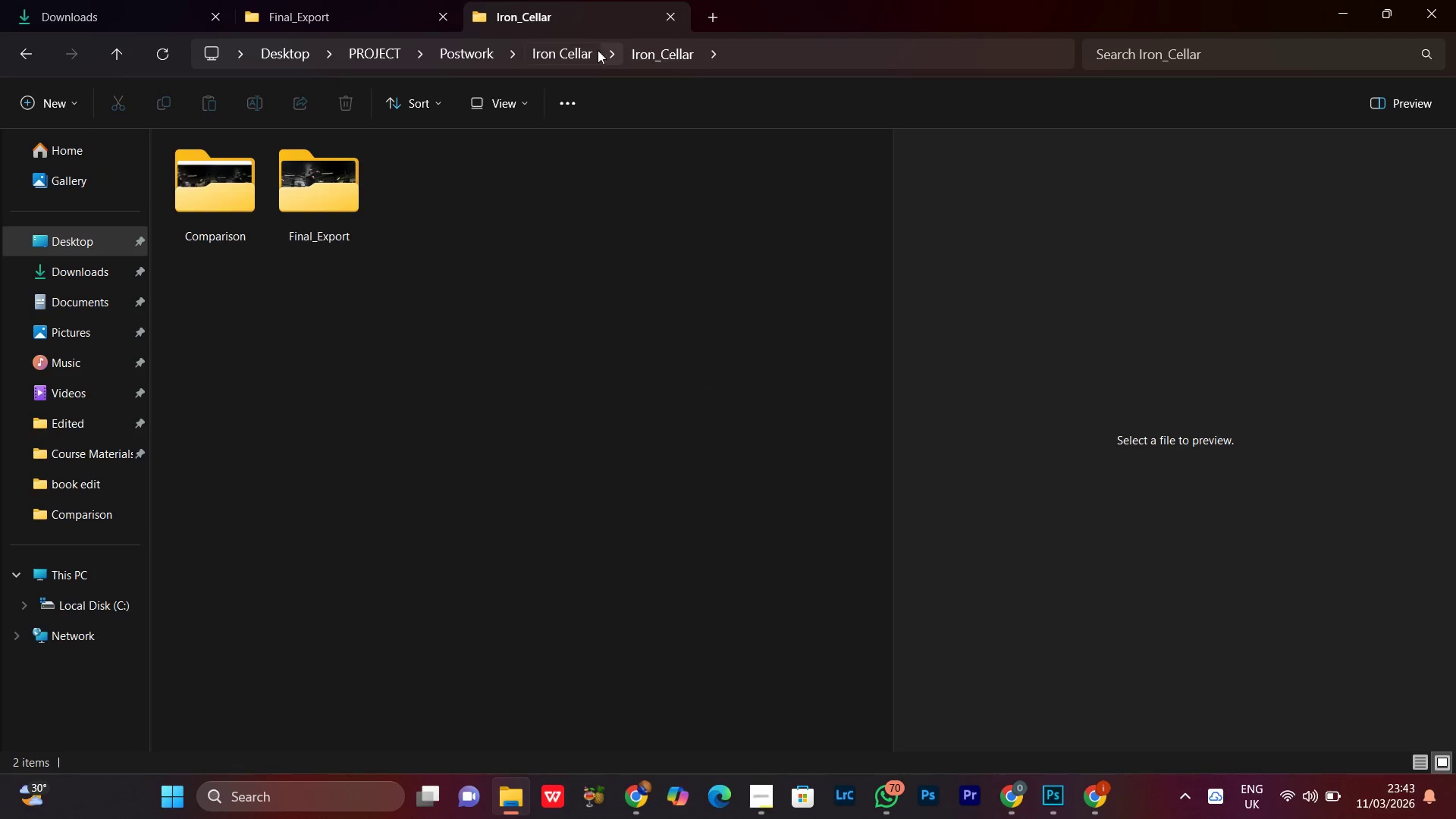 
left_click([573, 54])
 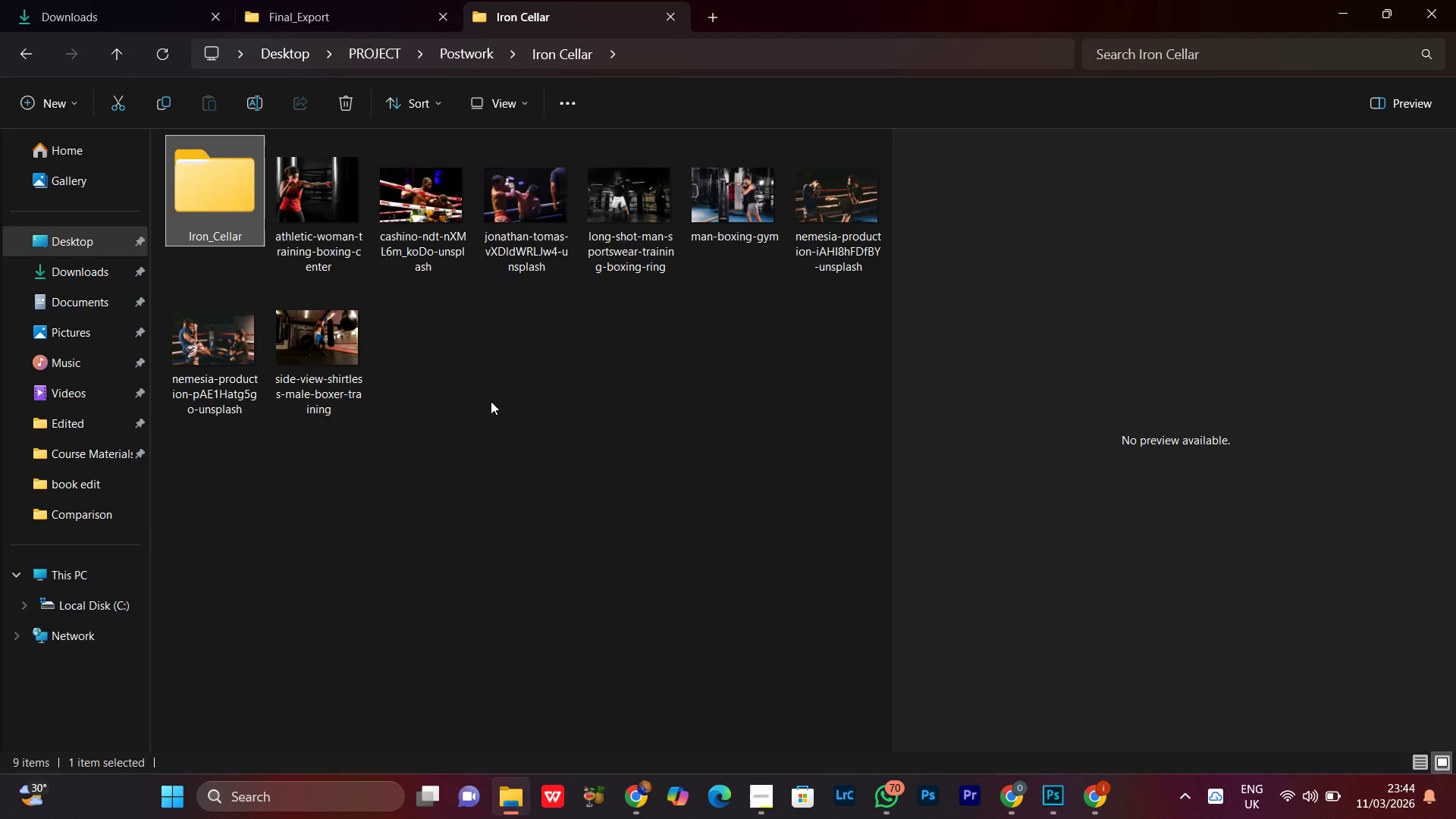 
left_click([488, 410])
 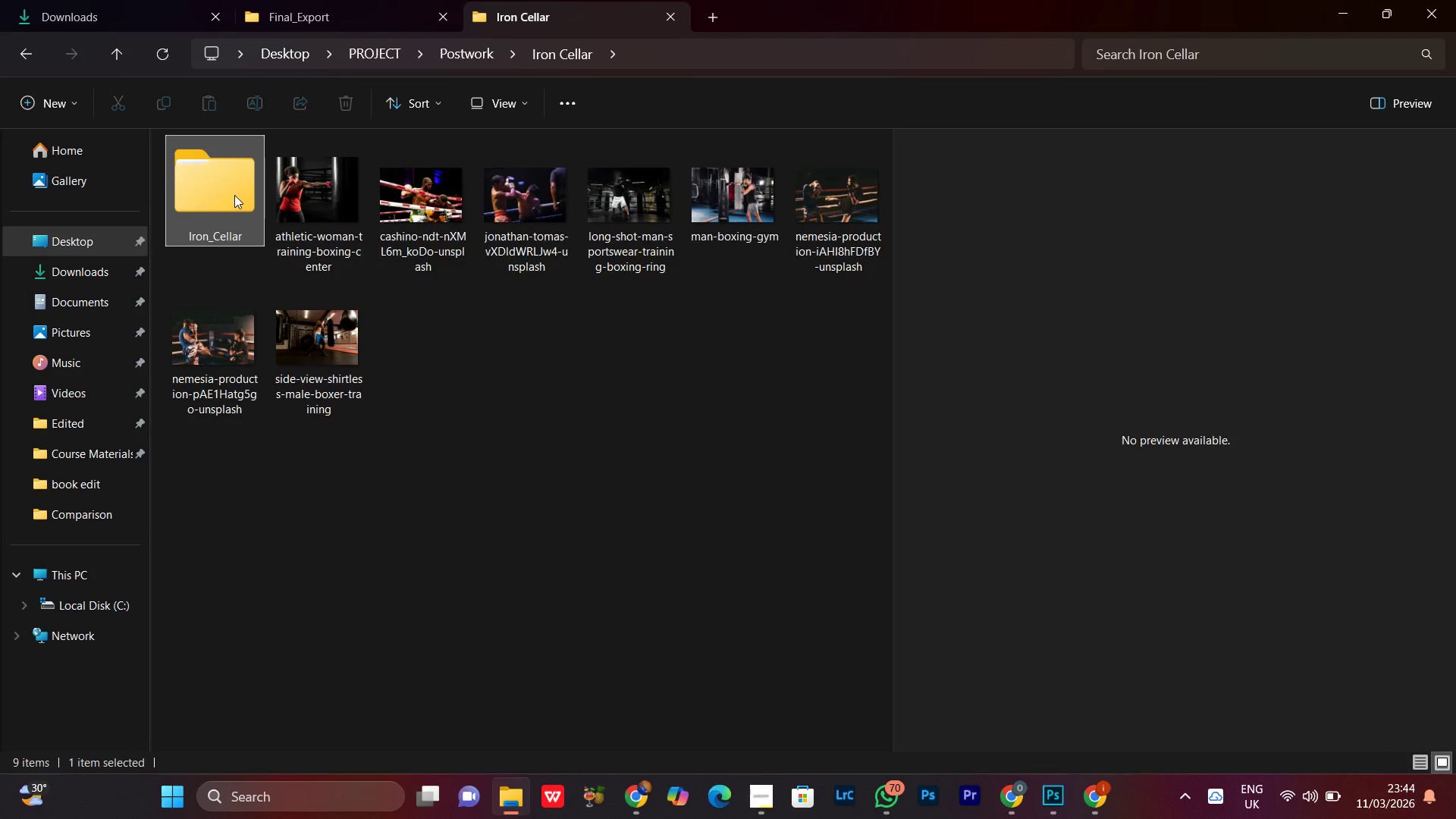 
double_click([234, 195])
 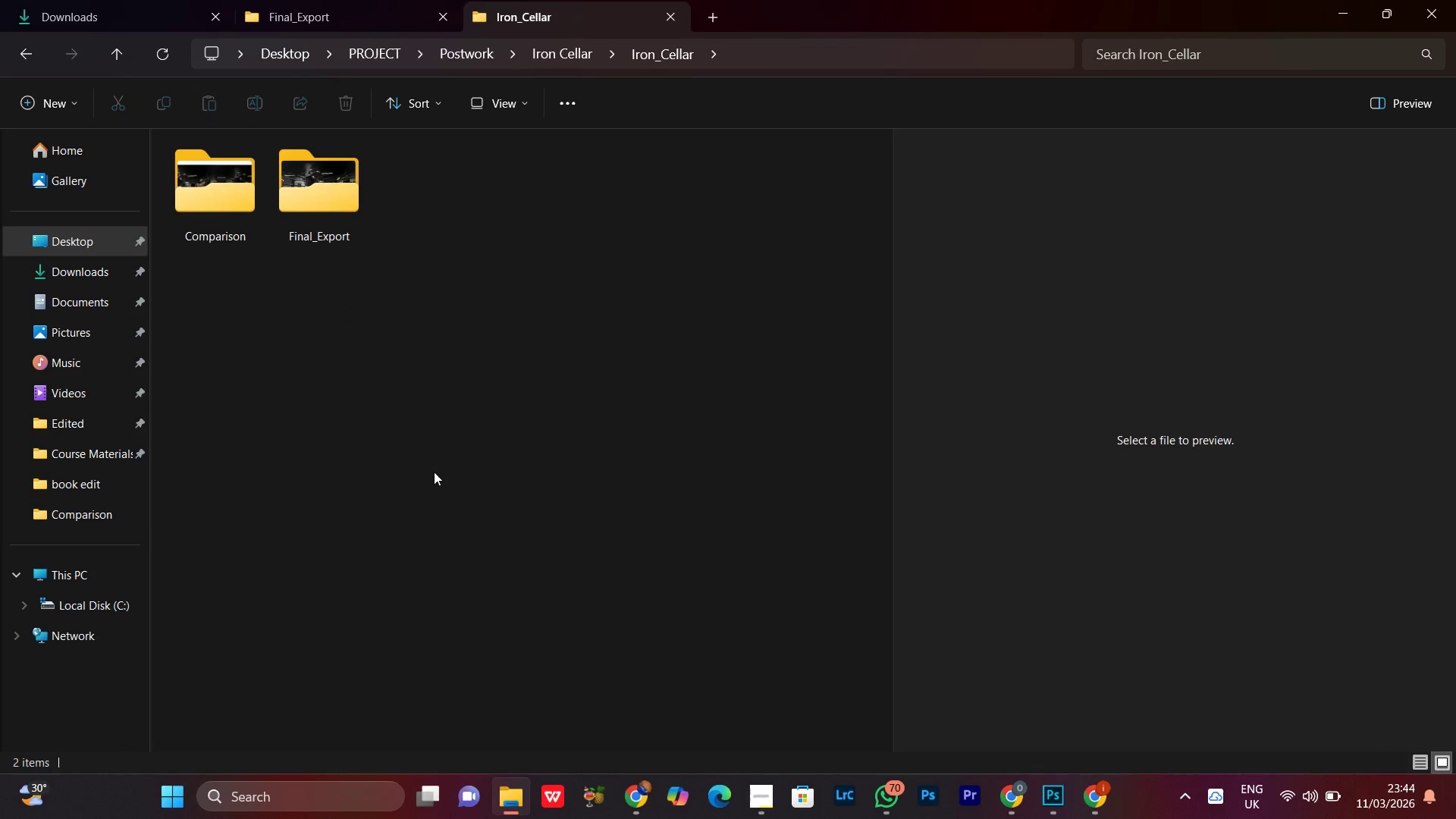 
left_click([433, 472])
 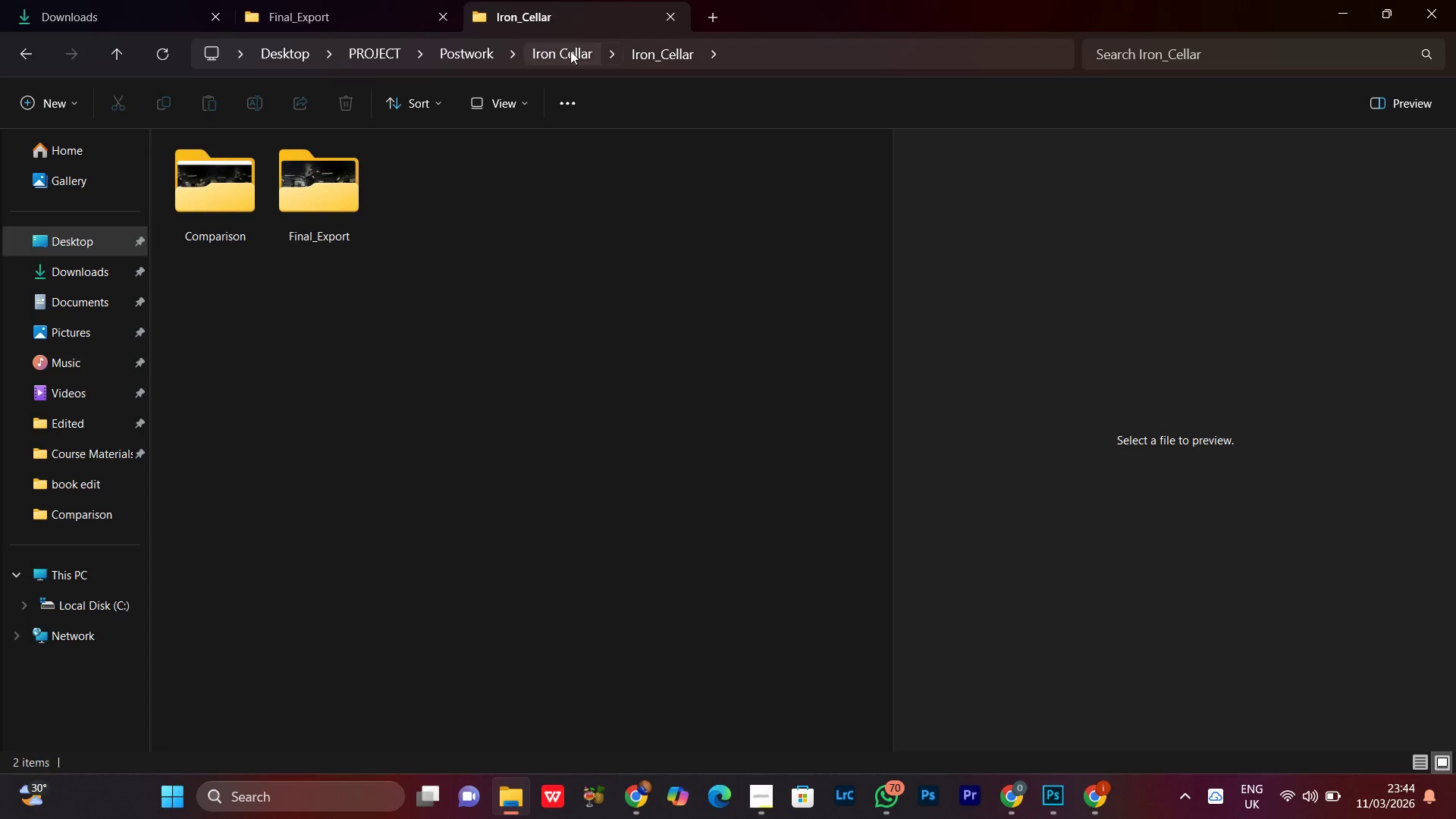 
left_click([570, 51])
 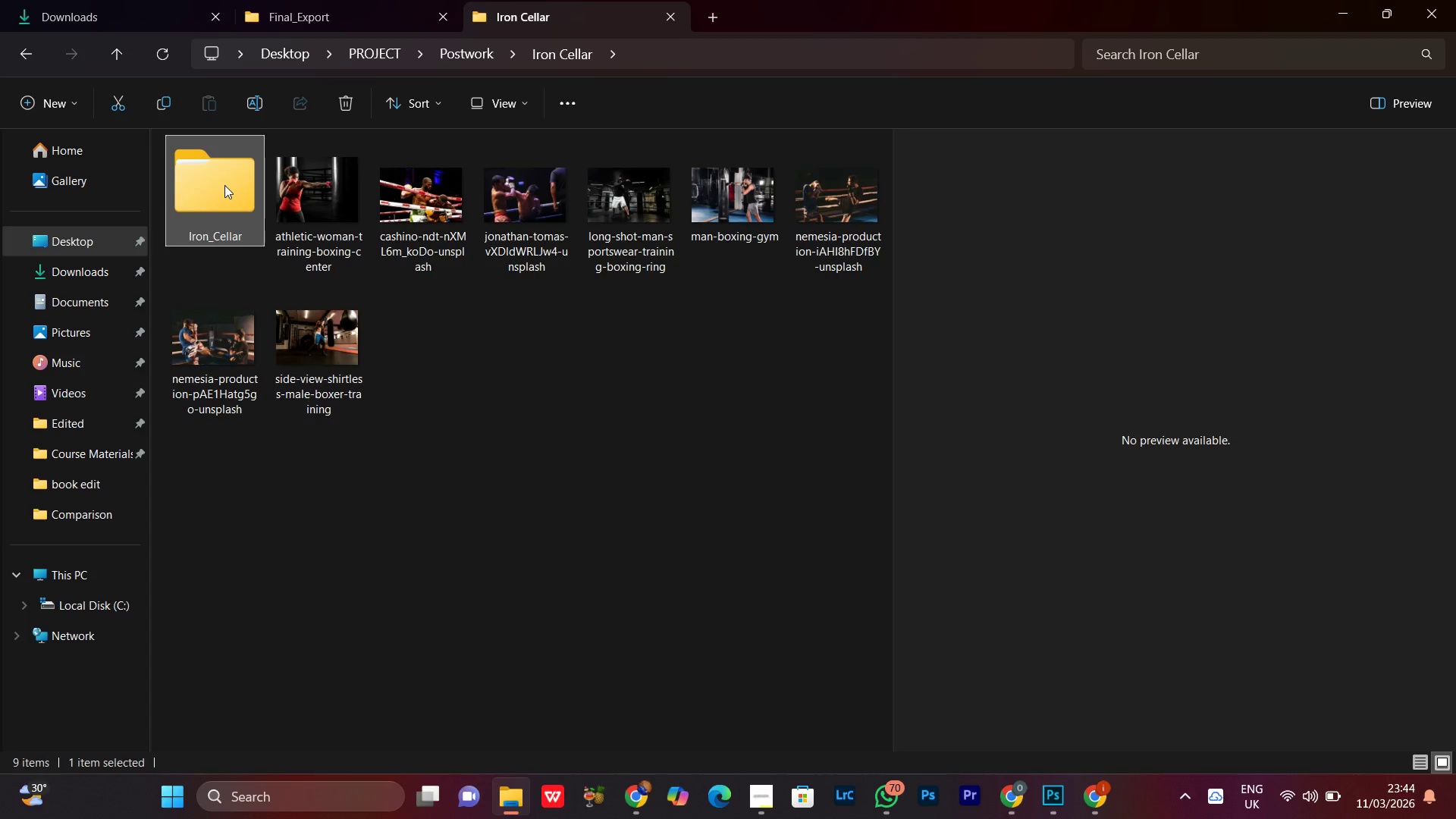 
left_click([224, 185])
 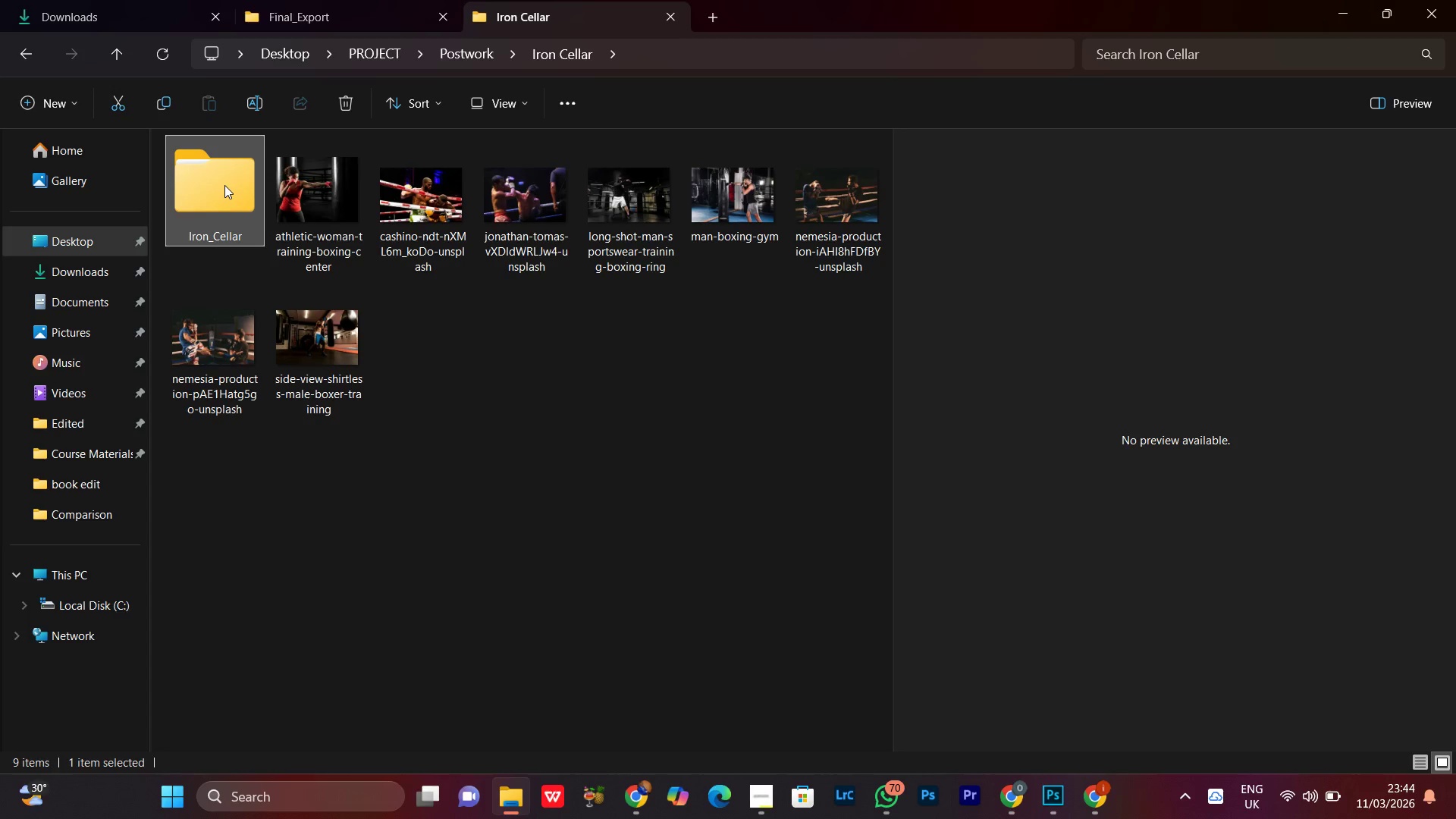 
right_click([224, 185])
 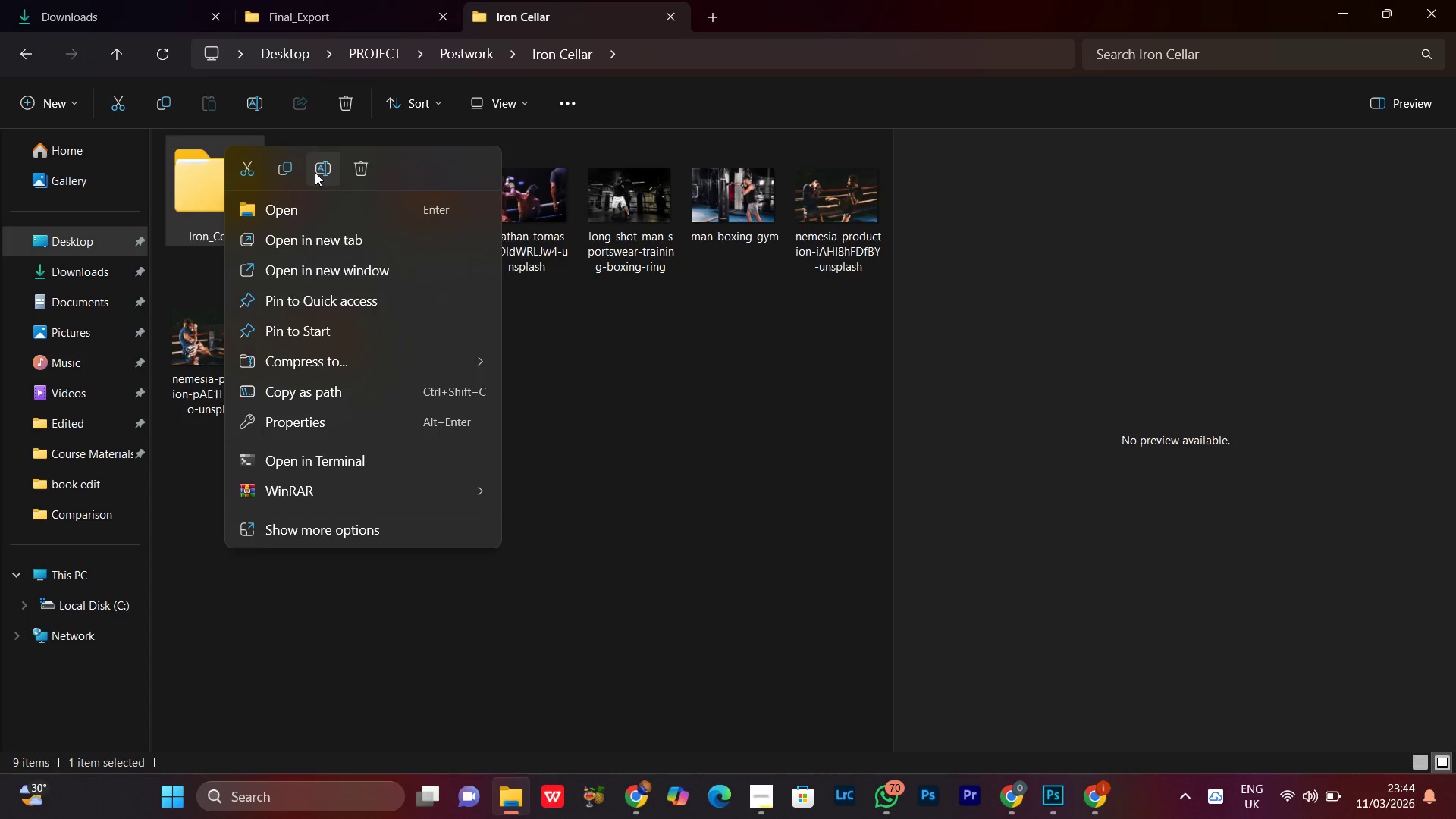 
left_click([331, 170])
 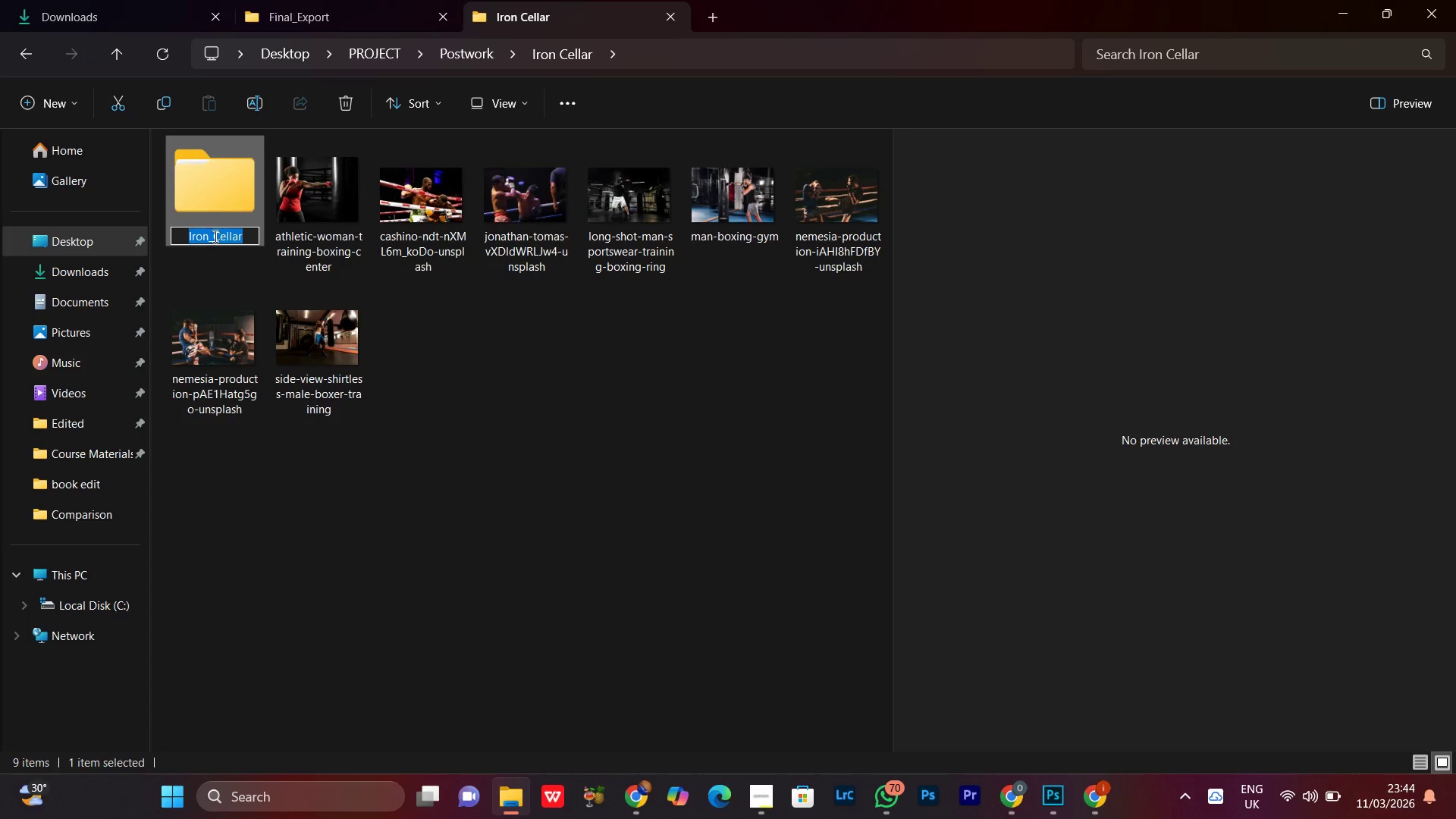 
left_click([209, 234])
 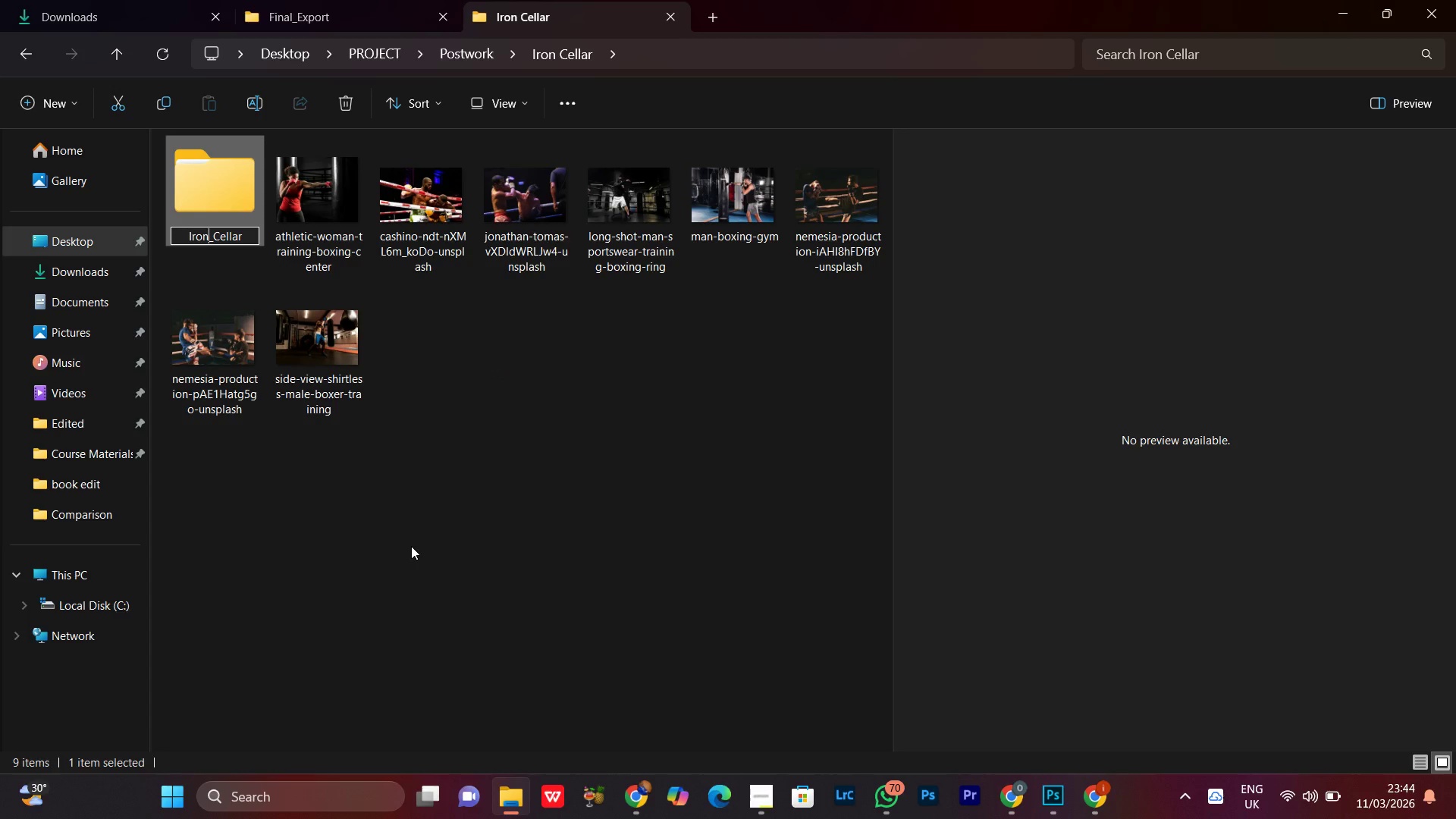 
key(ArrowRight)
 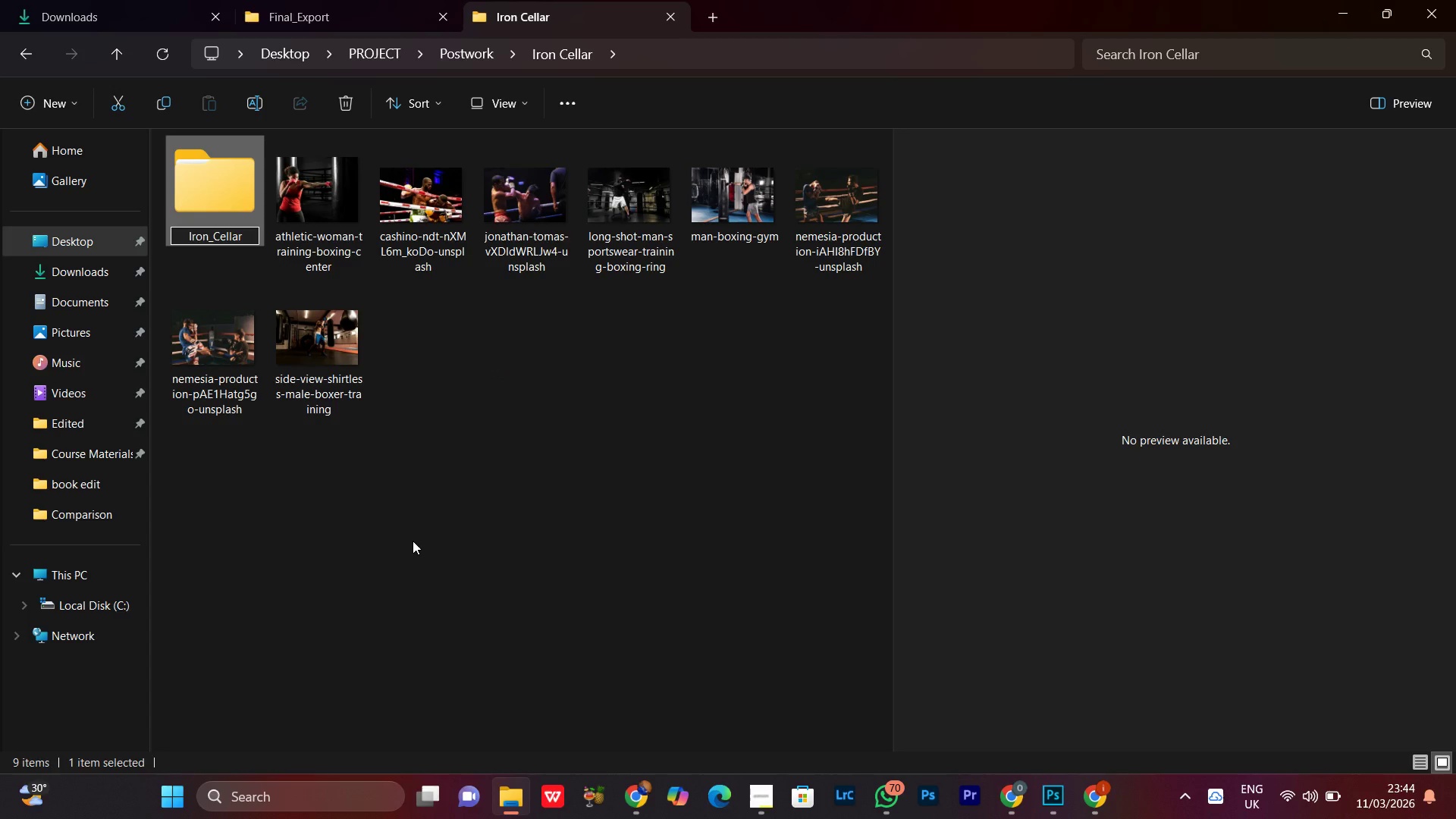 
key(Backspace)
 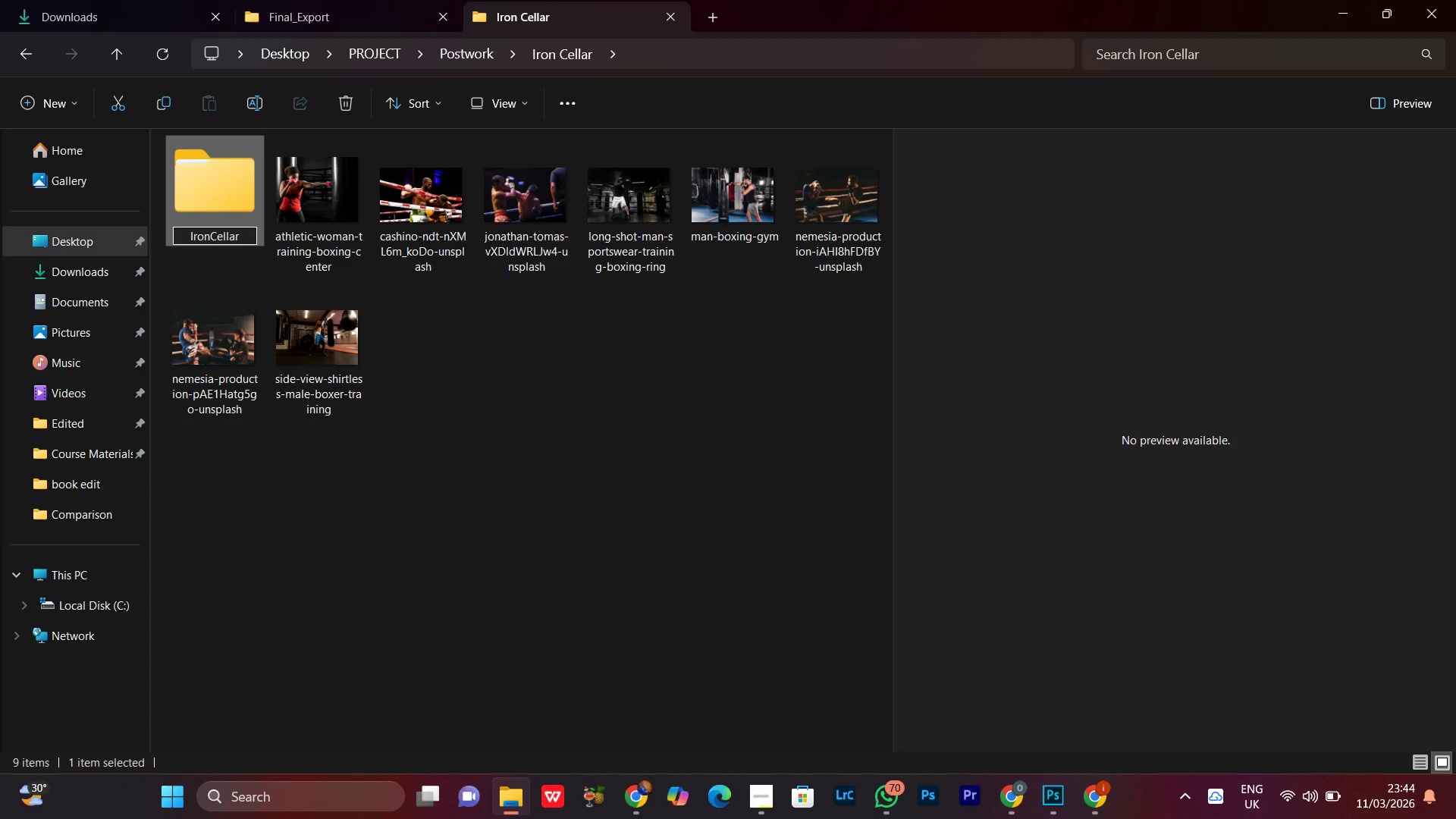 
key(Space)
 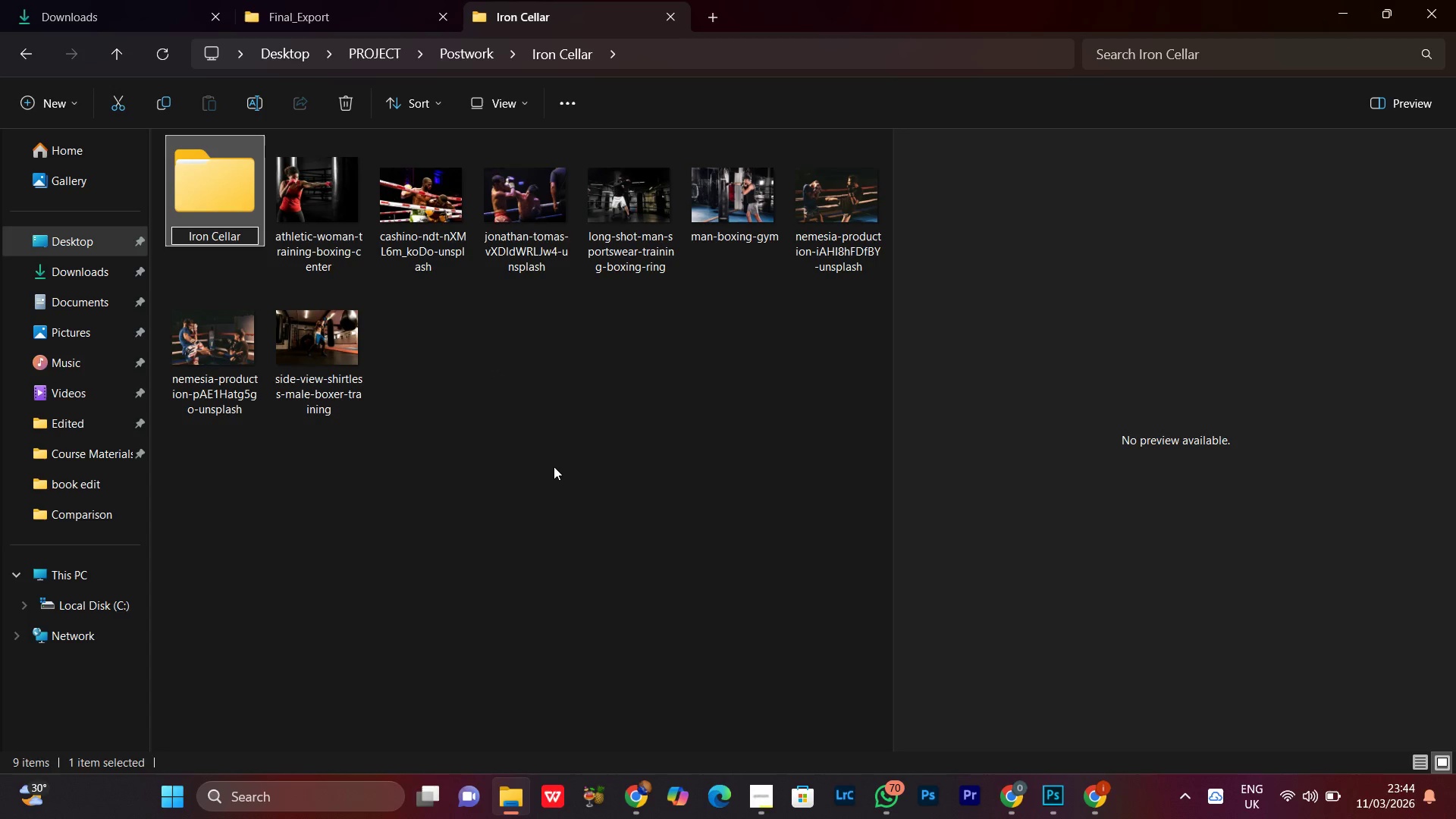 
left_click([554, 466])
 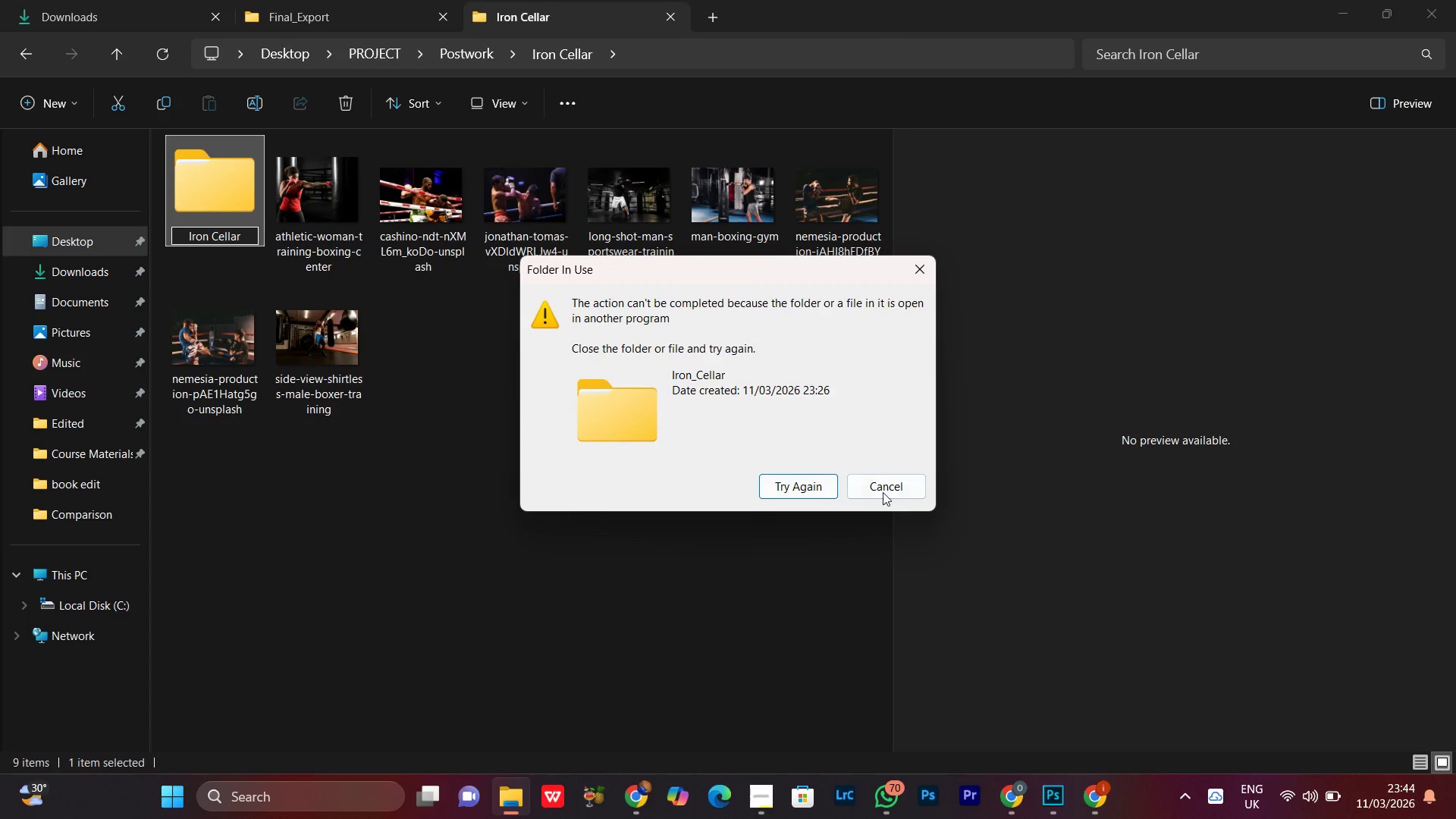 
left_click([875, 481])
 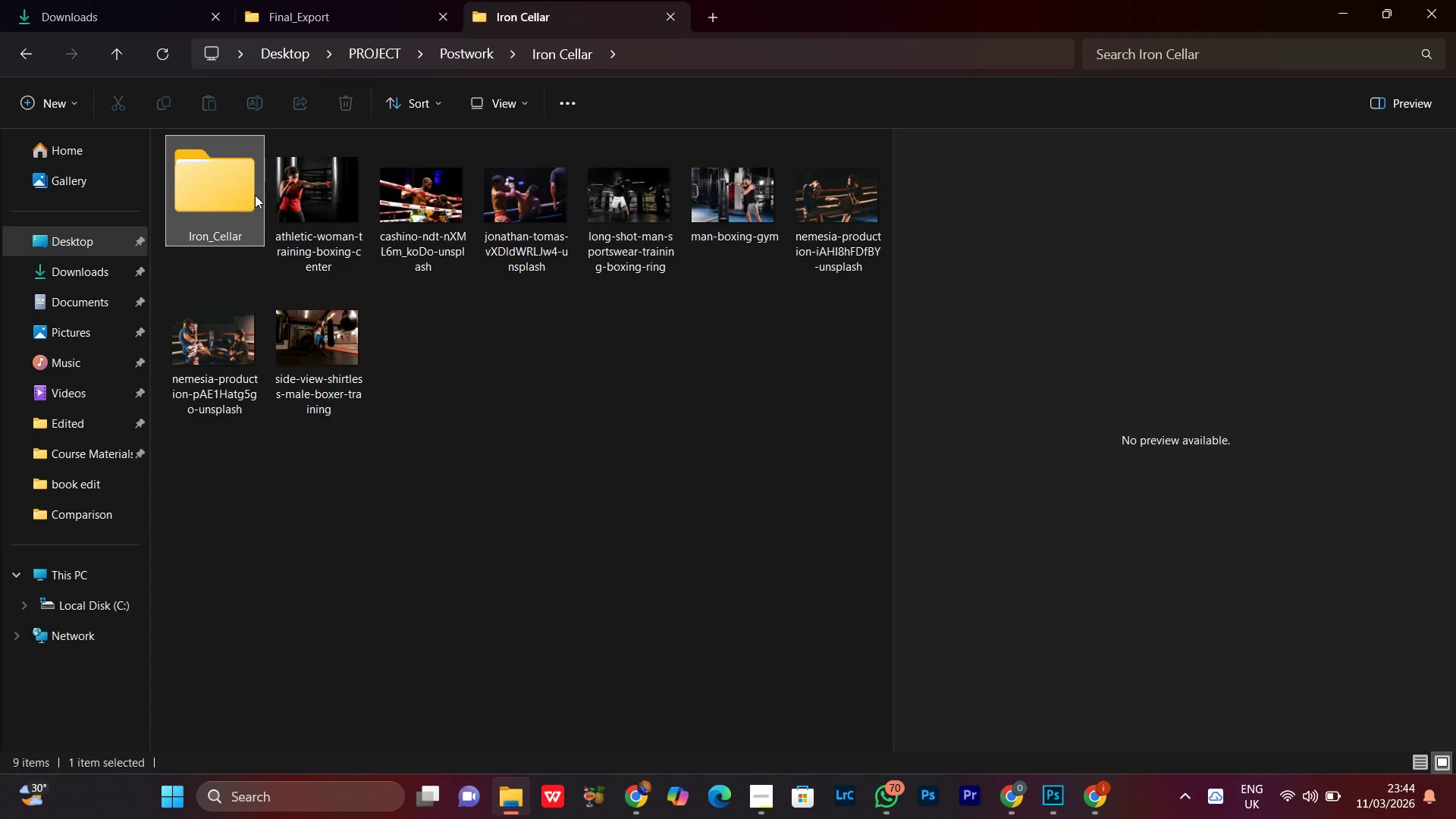 
double_click([237, 199])
 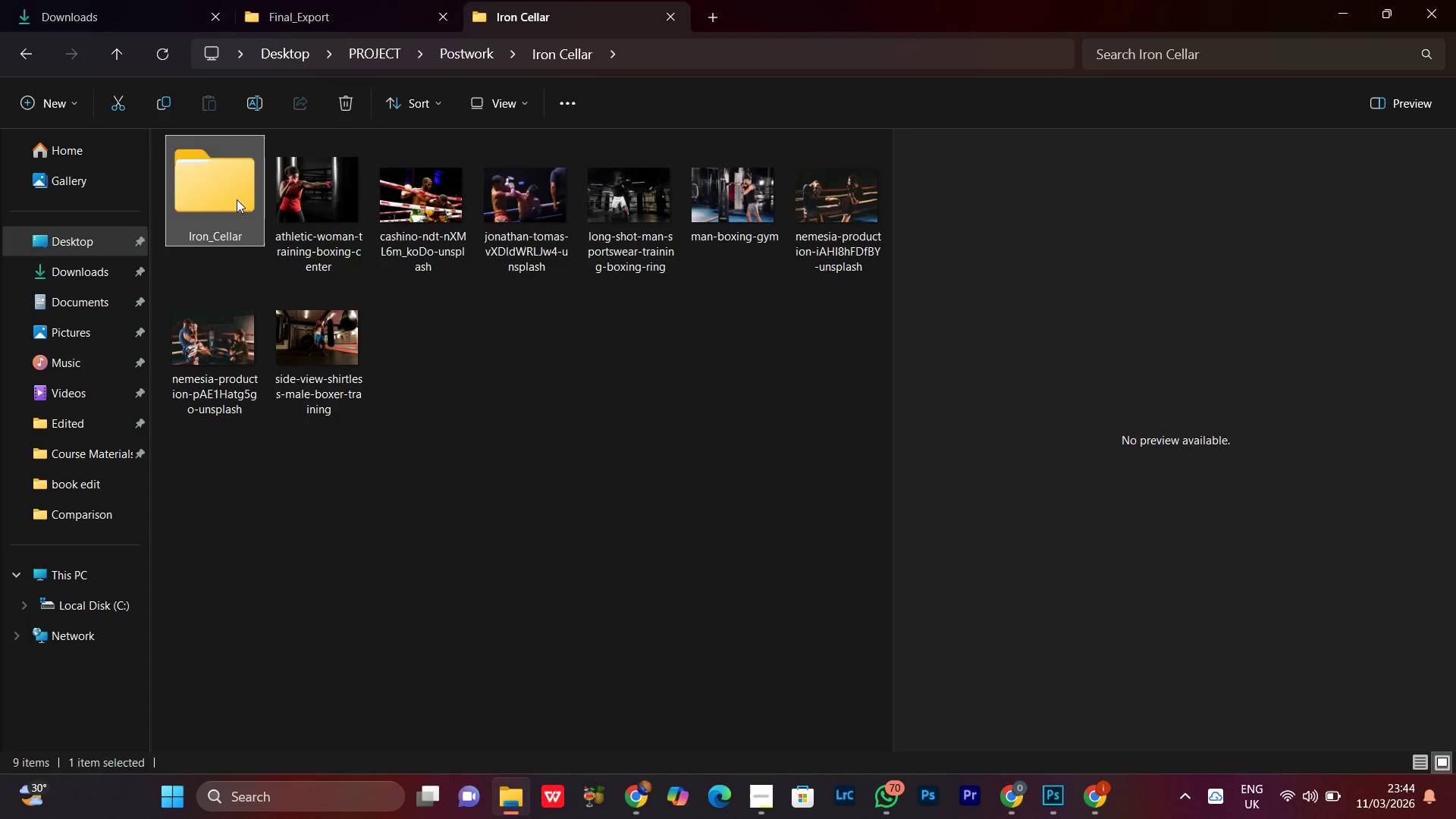 
triple_click([237, 199])
 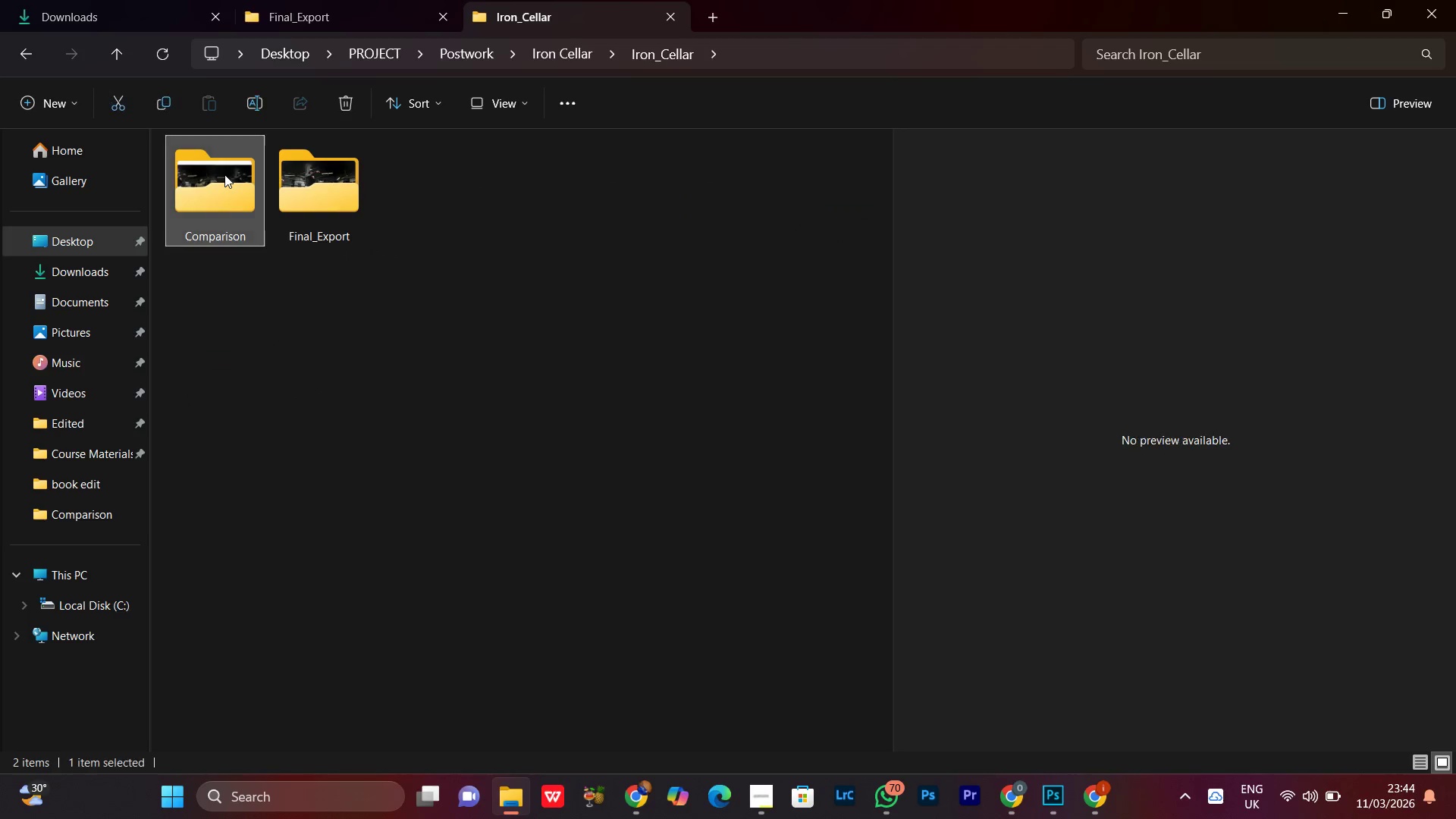 
double_click([224, 174])
 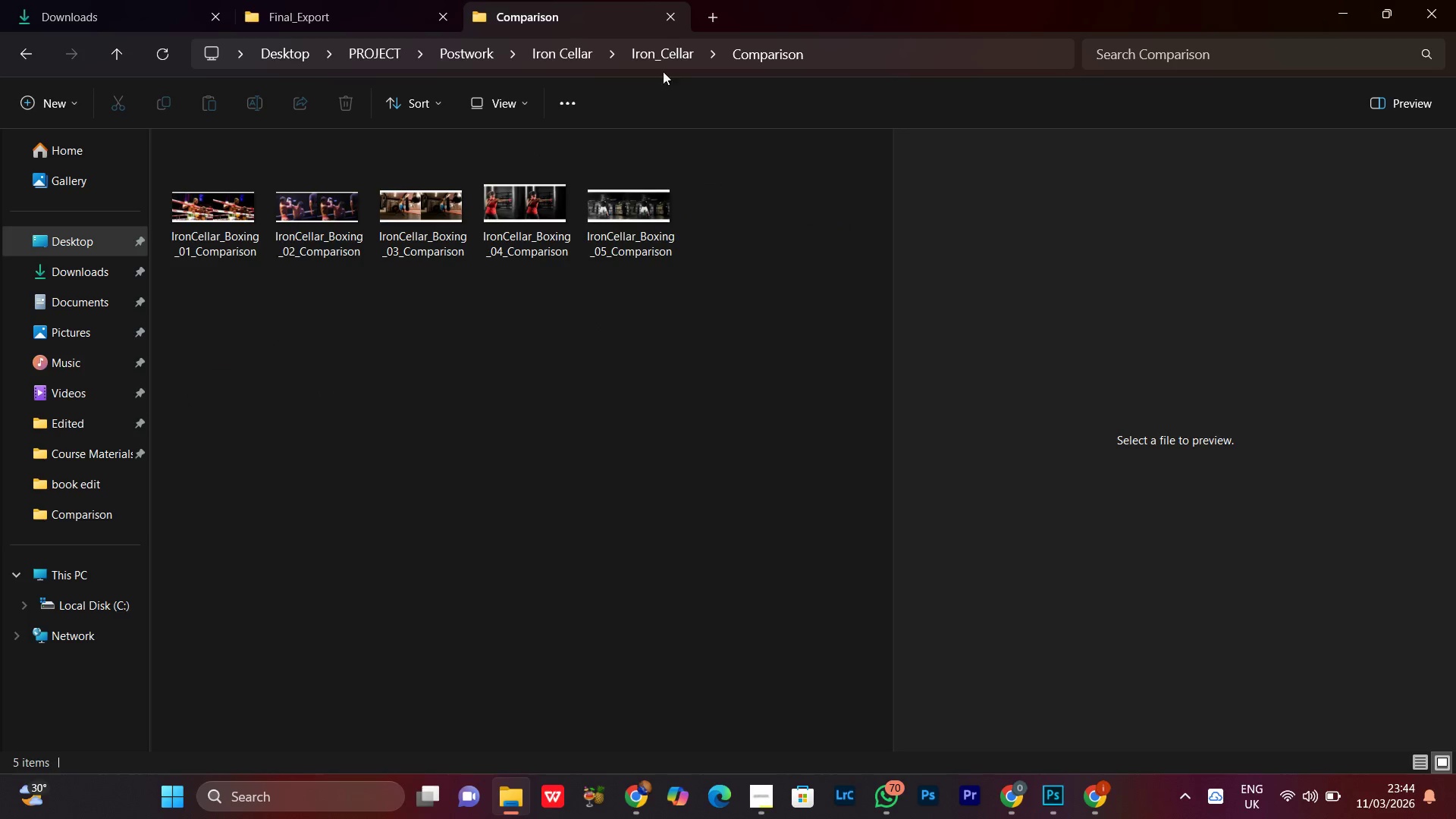 
left_click([669, 54])
 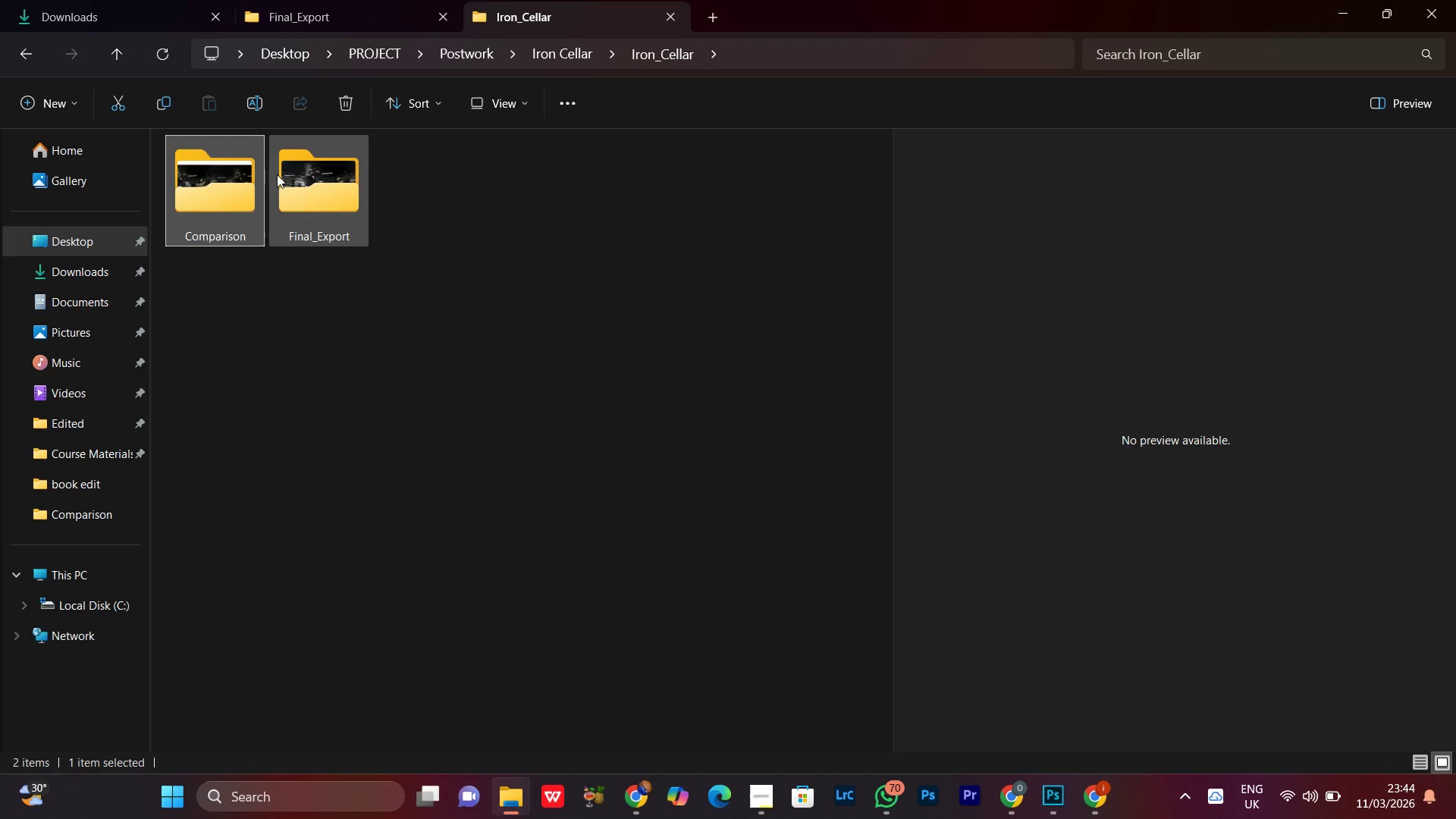 
double_click([277, 174])
 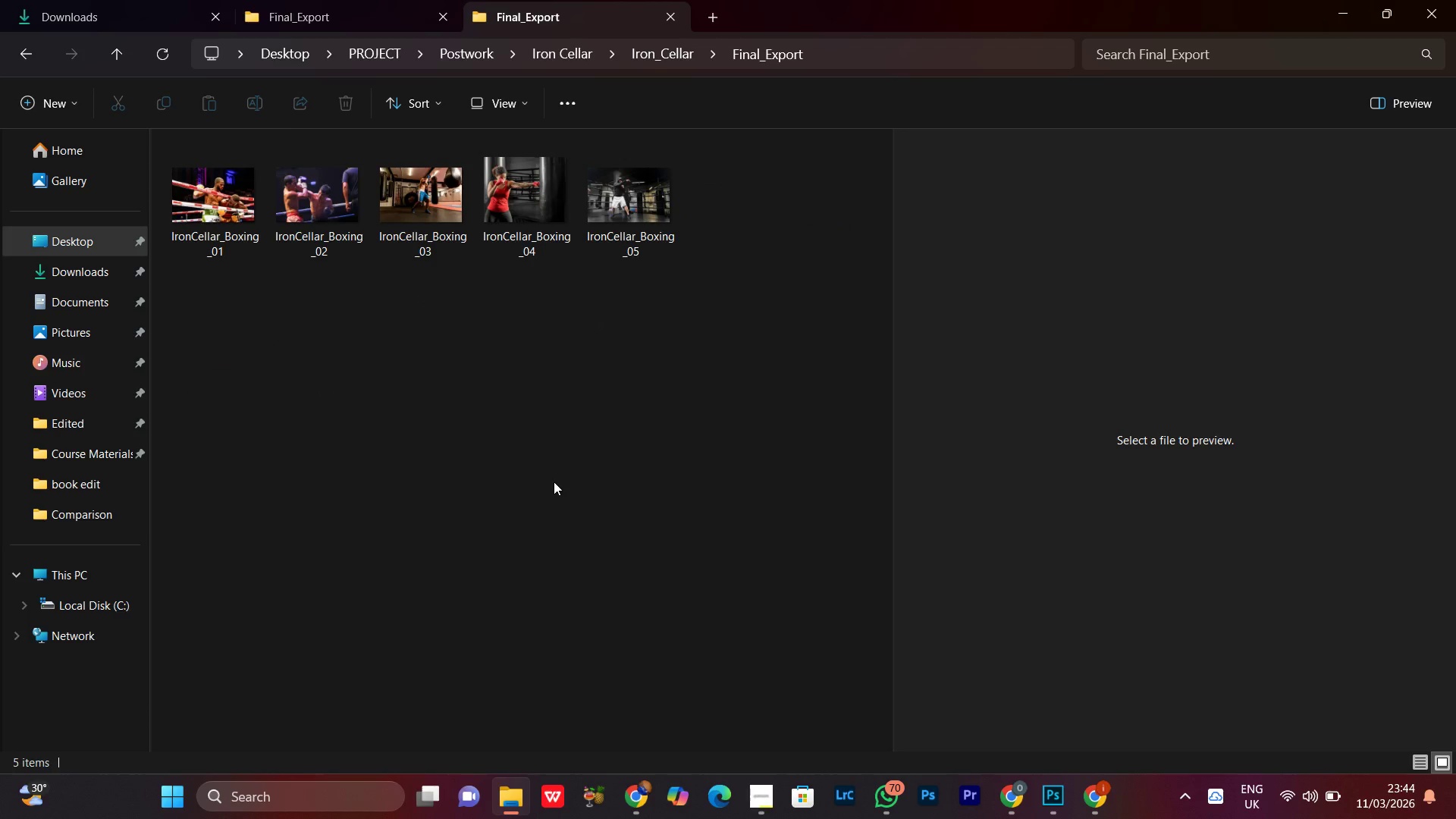 
left_click([554, 482])
 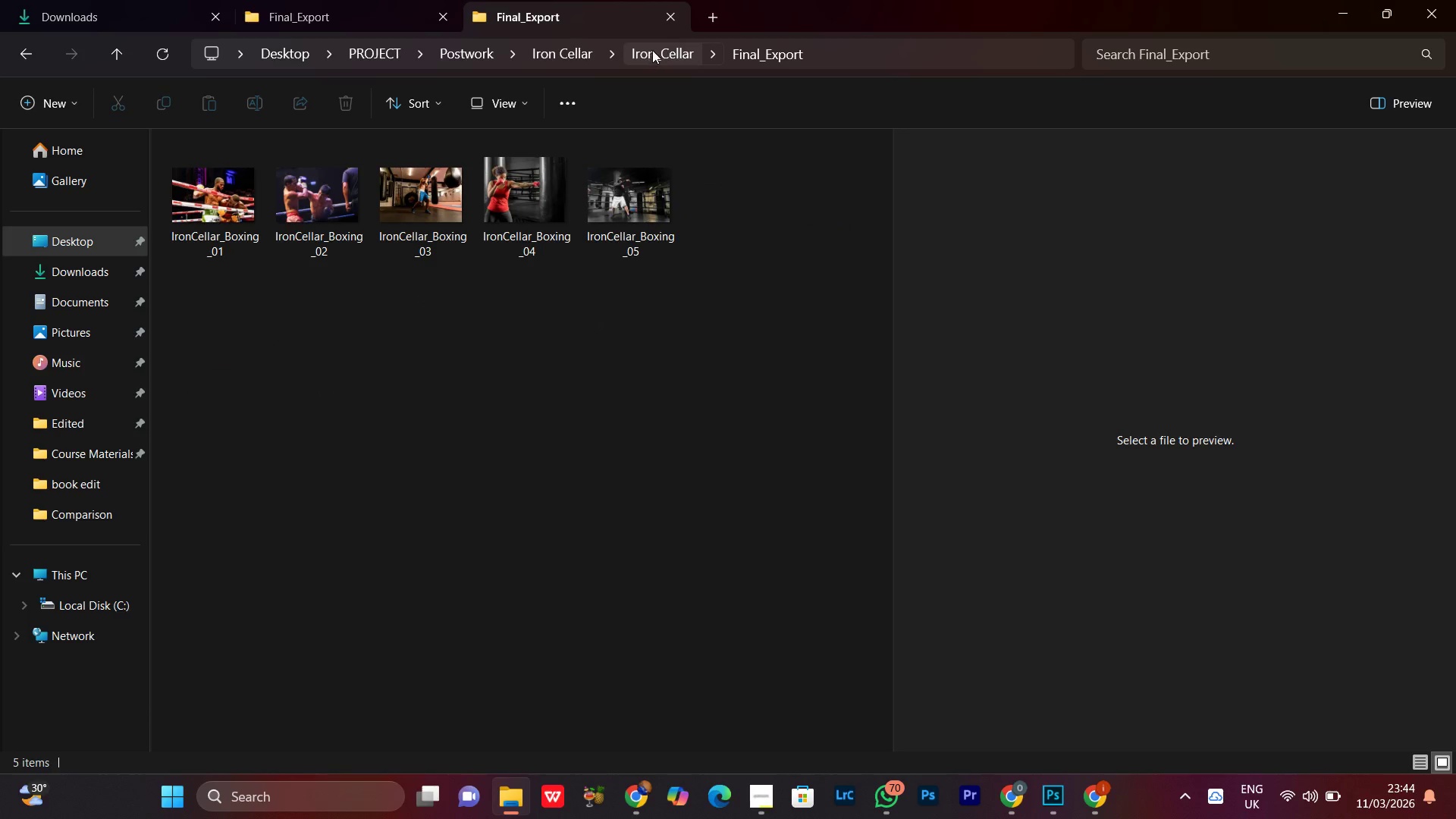 
left_click([652, 50])
 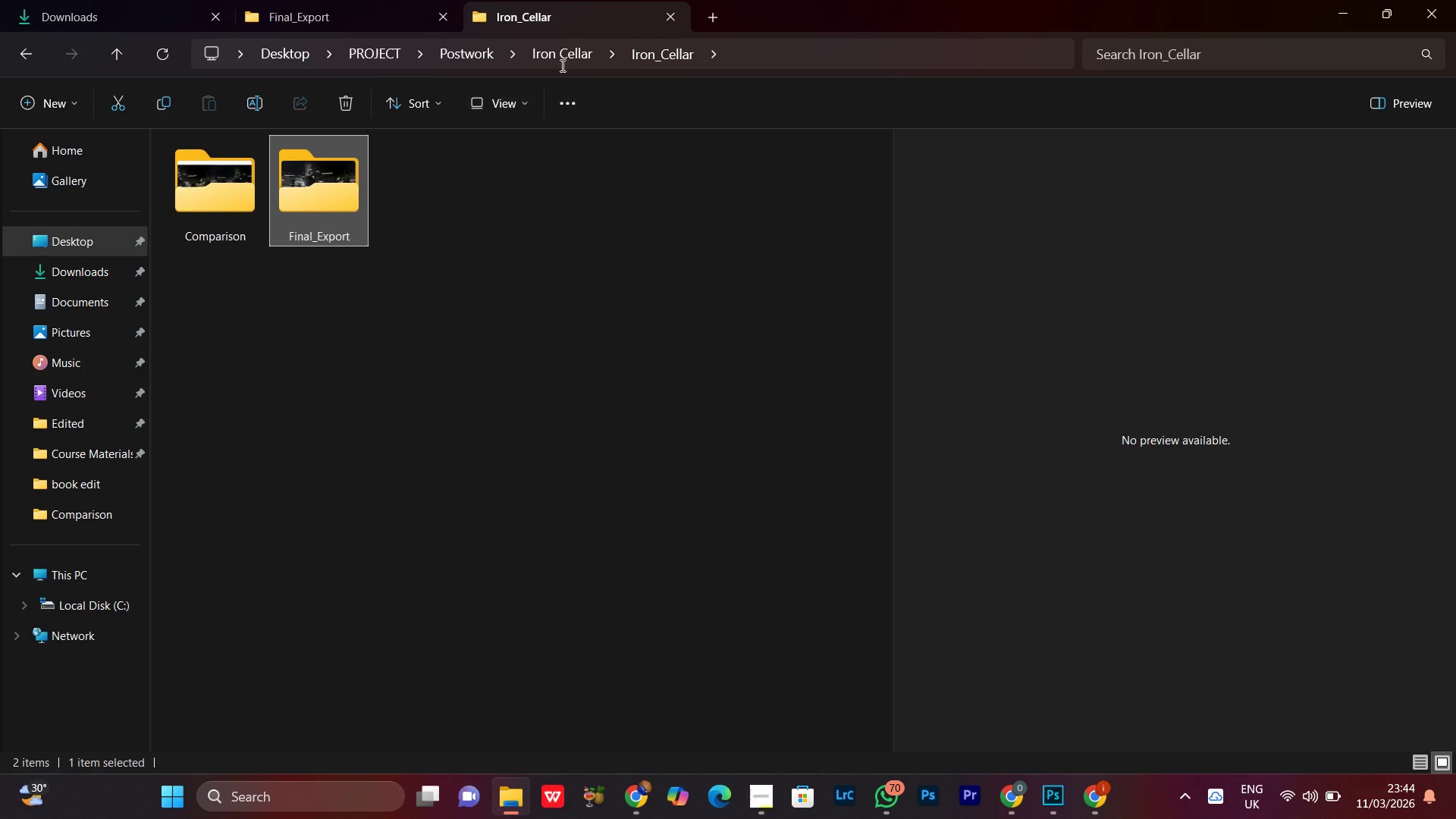 
left_click([561, 58])
 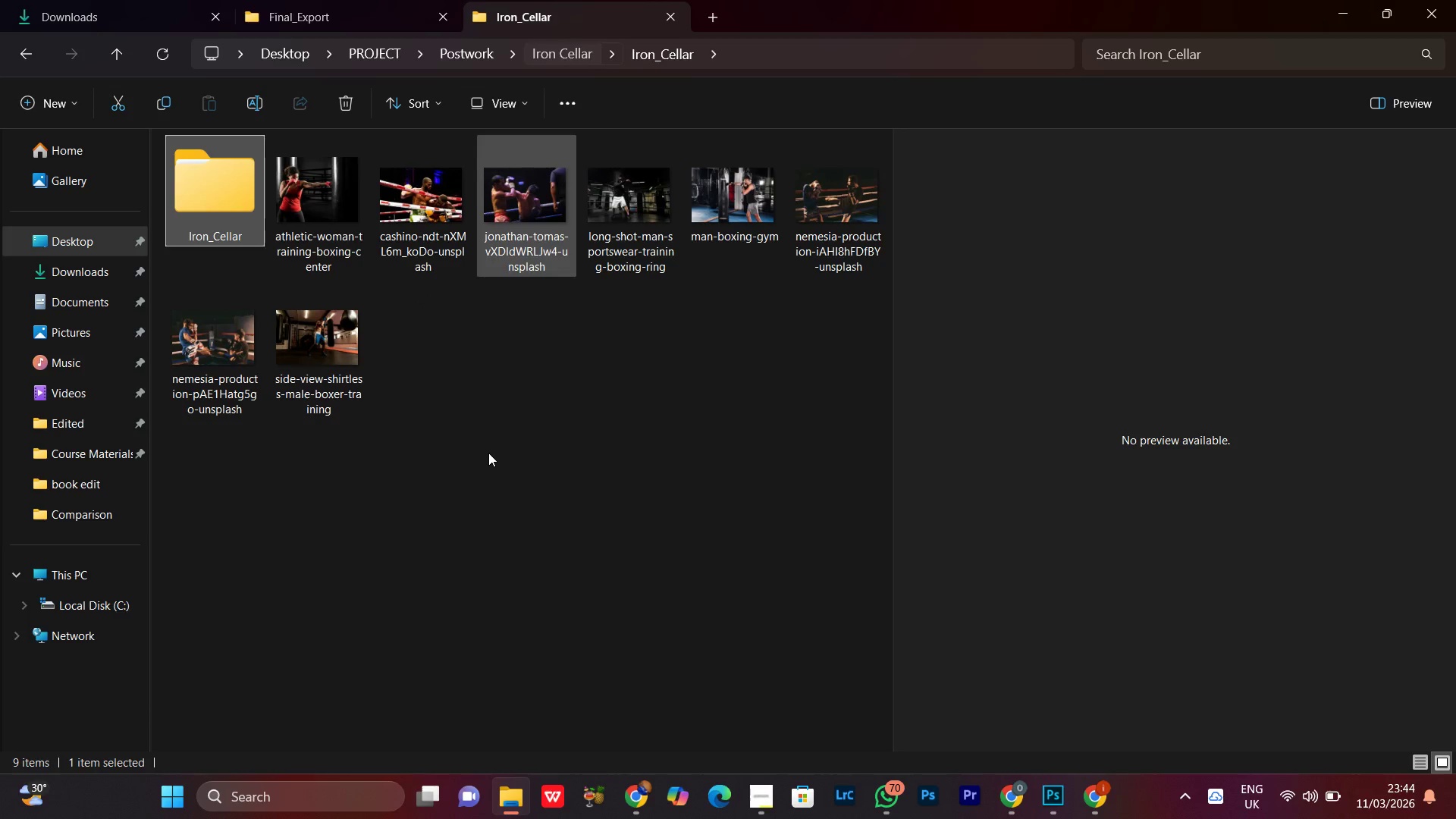 
left_click([488, 453])
 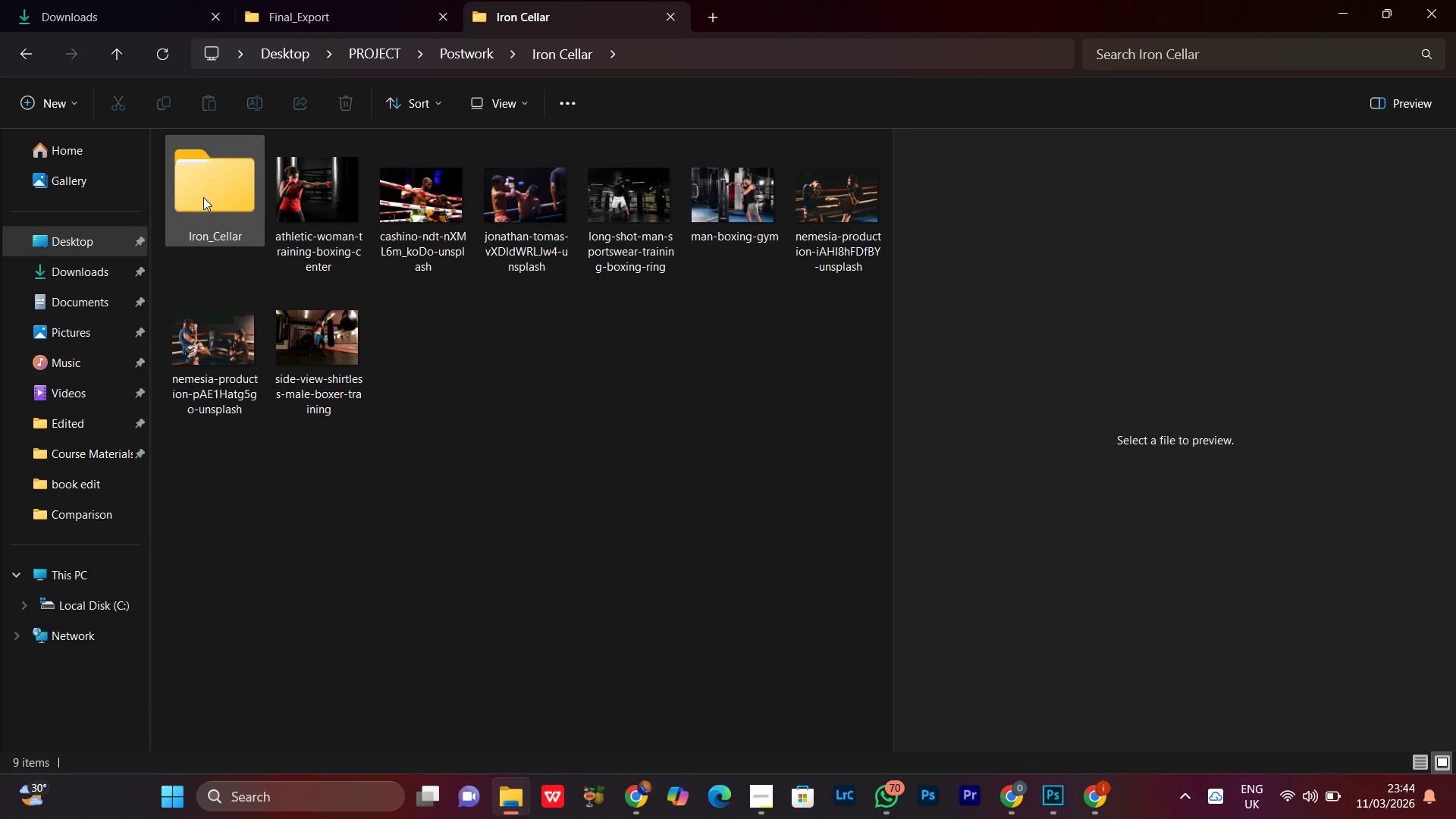 
left_click([203, 197])
 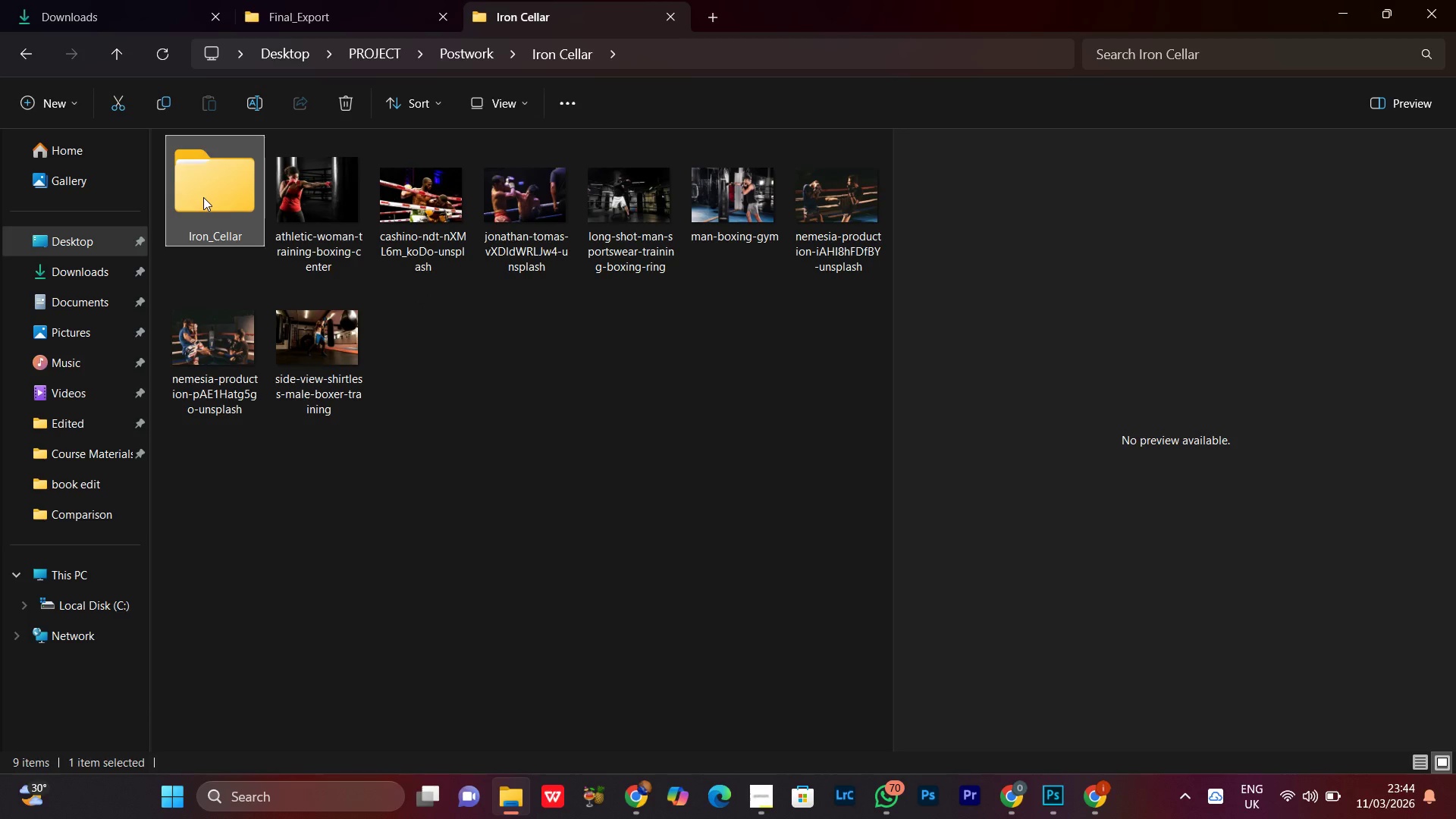 
right_click([203, 197])
 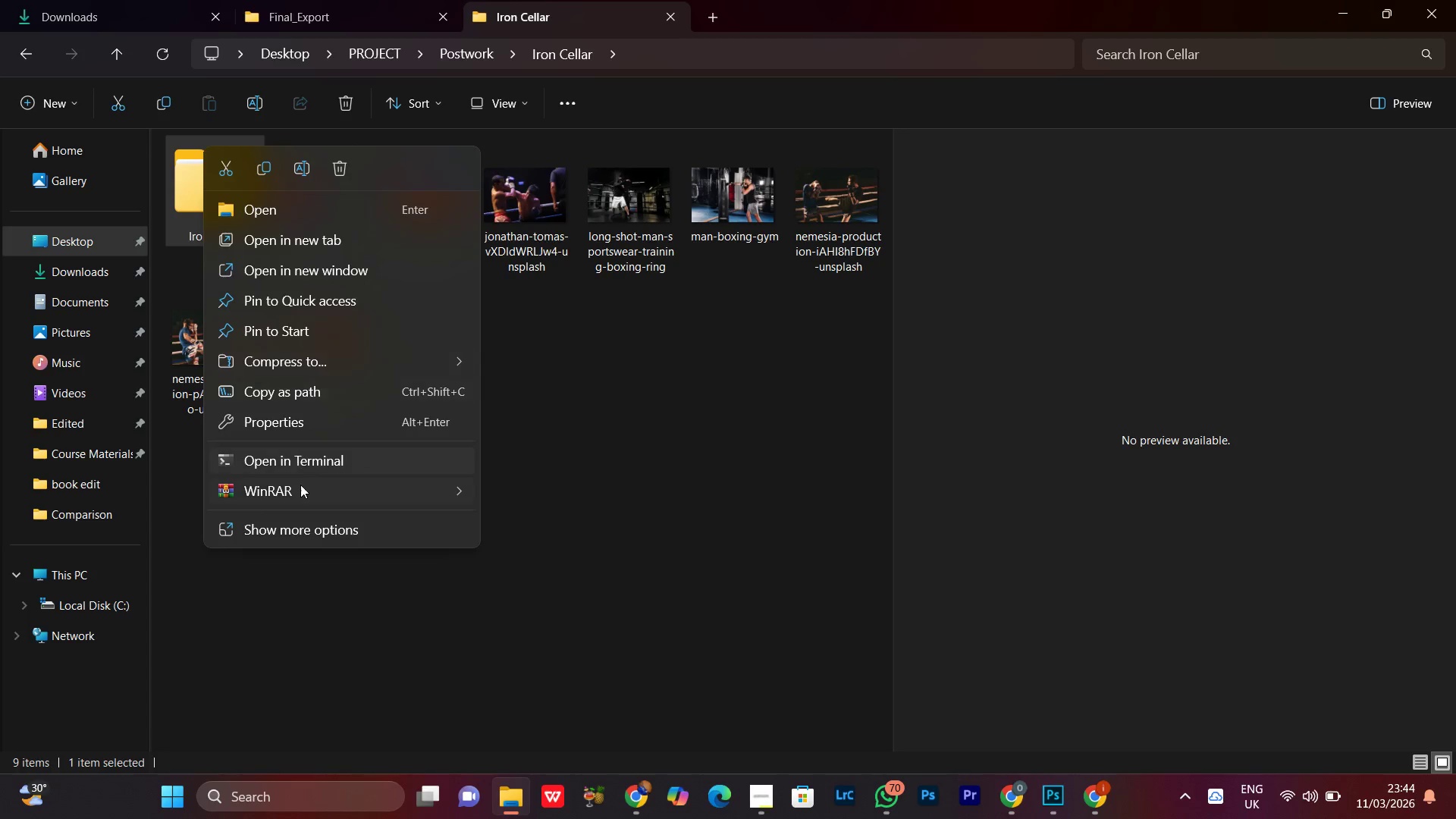 
left_click([302, 485])
 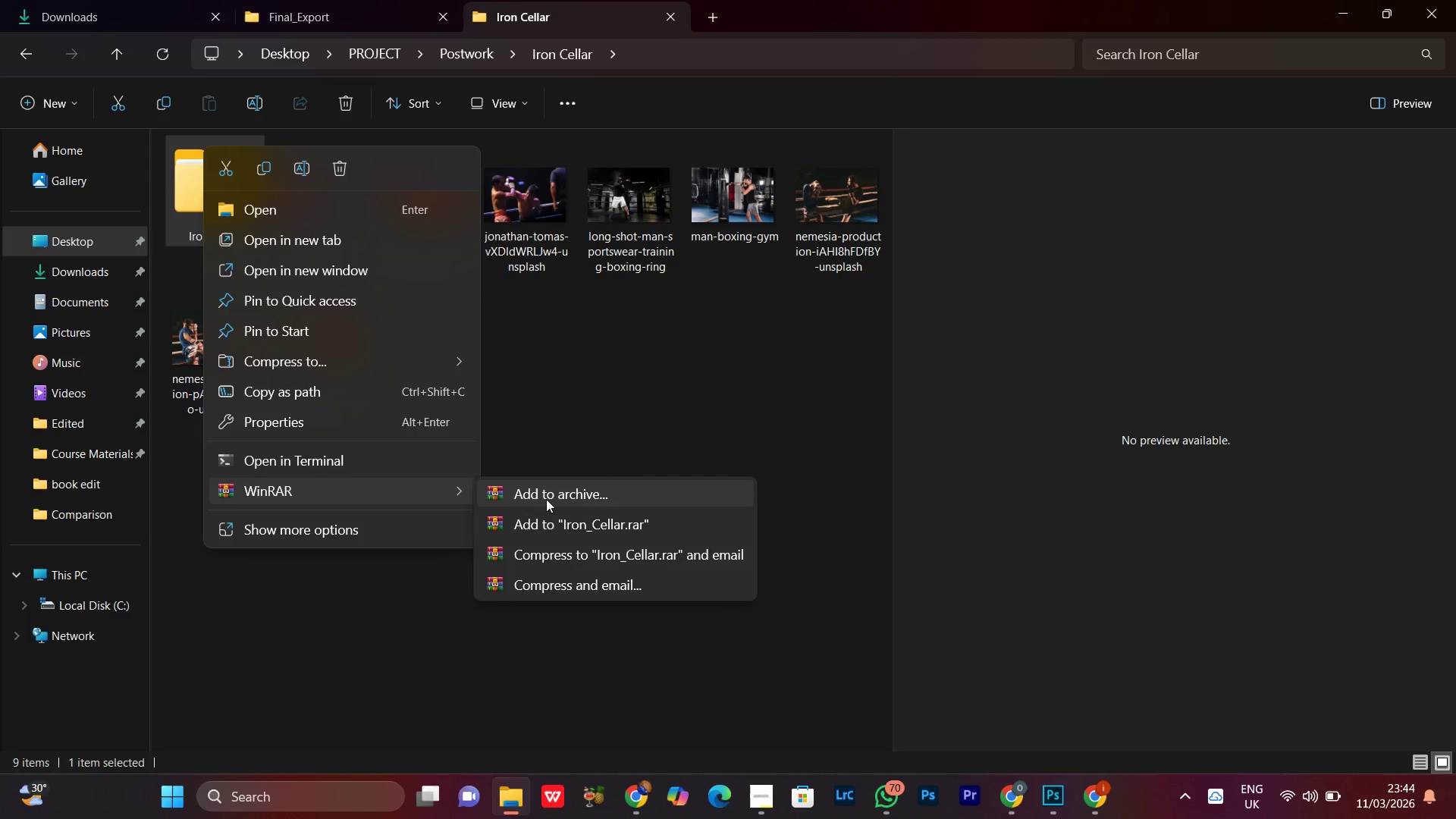 
left_click([546, 499])
 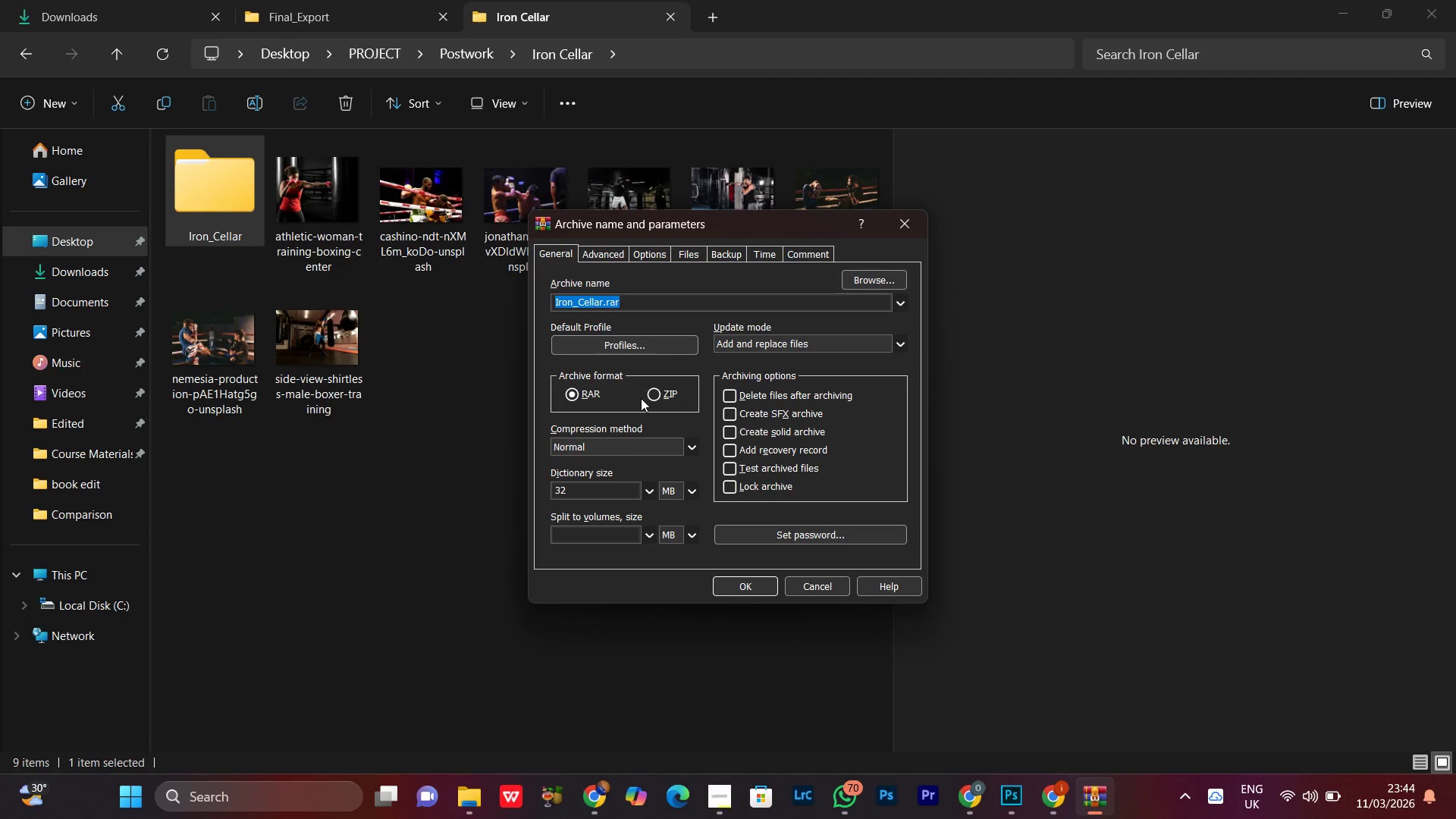 
left_click([648, 398])
 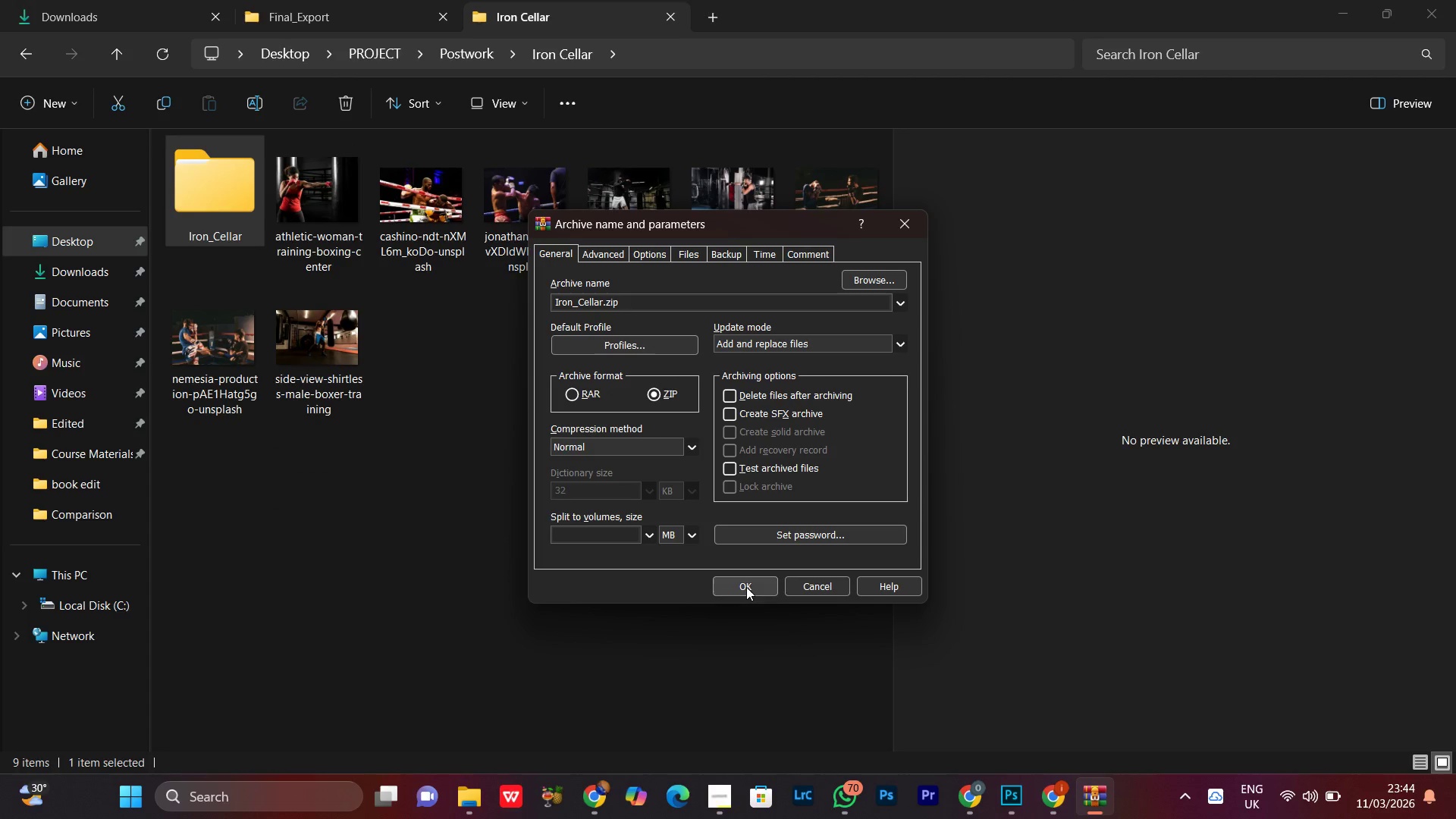 
left_click([746, 587])
 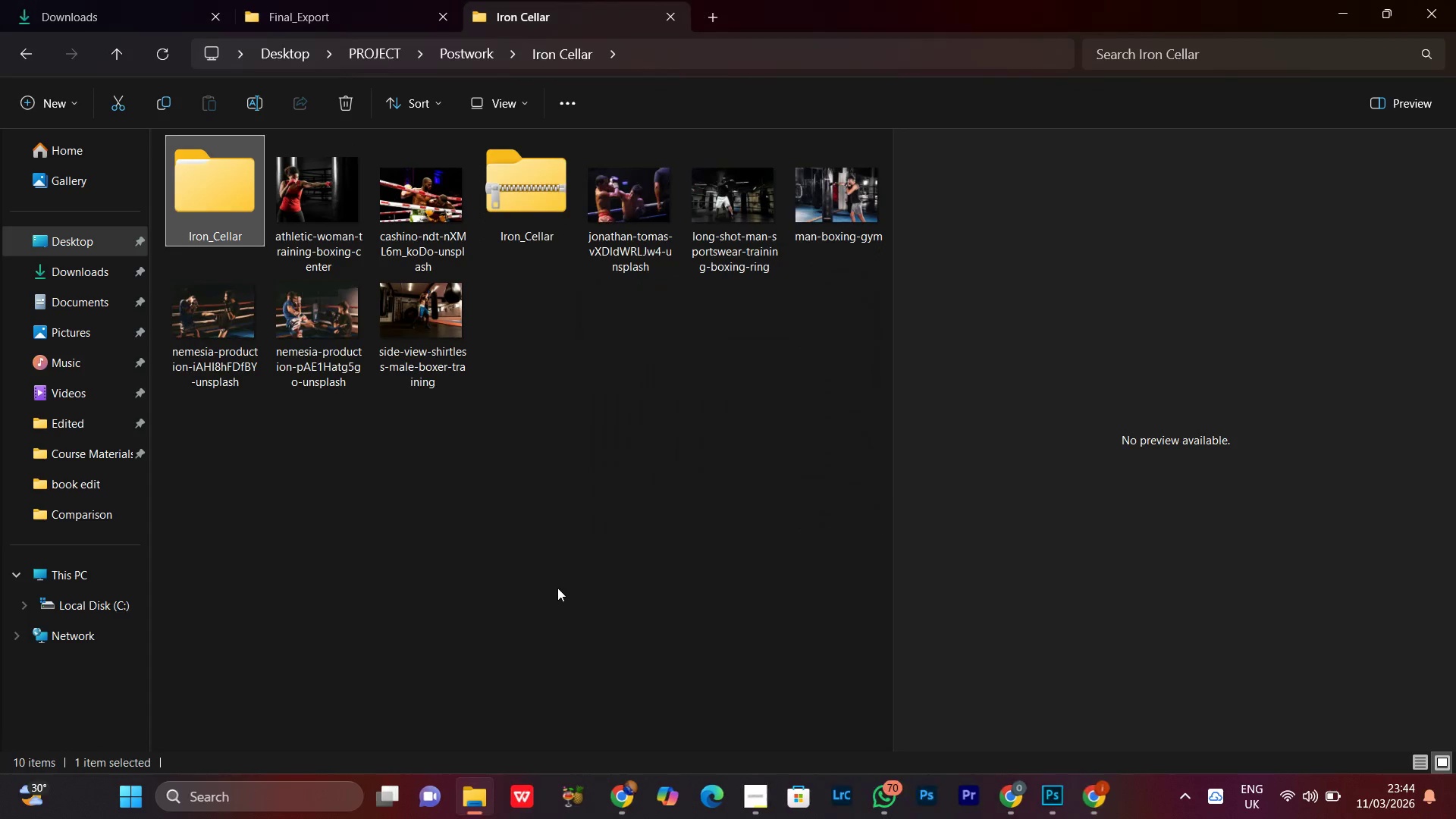 
left_click([593, 529])
 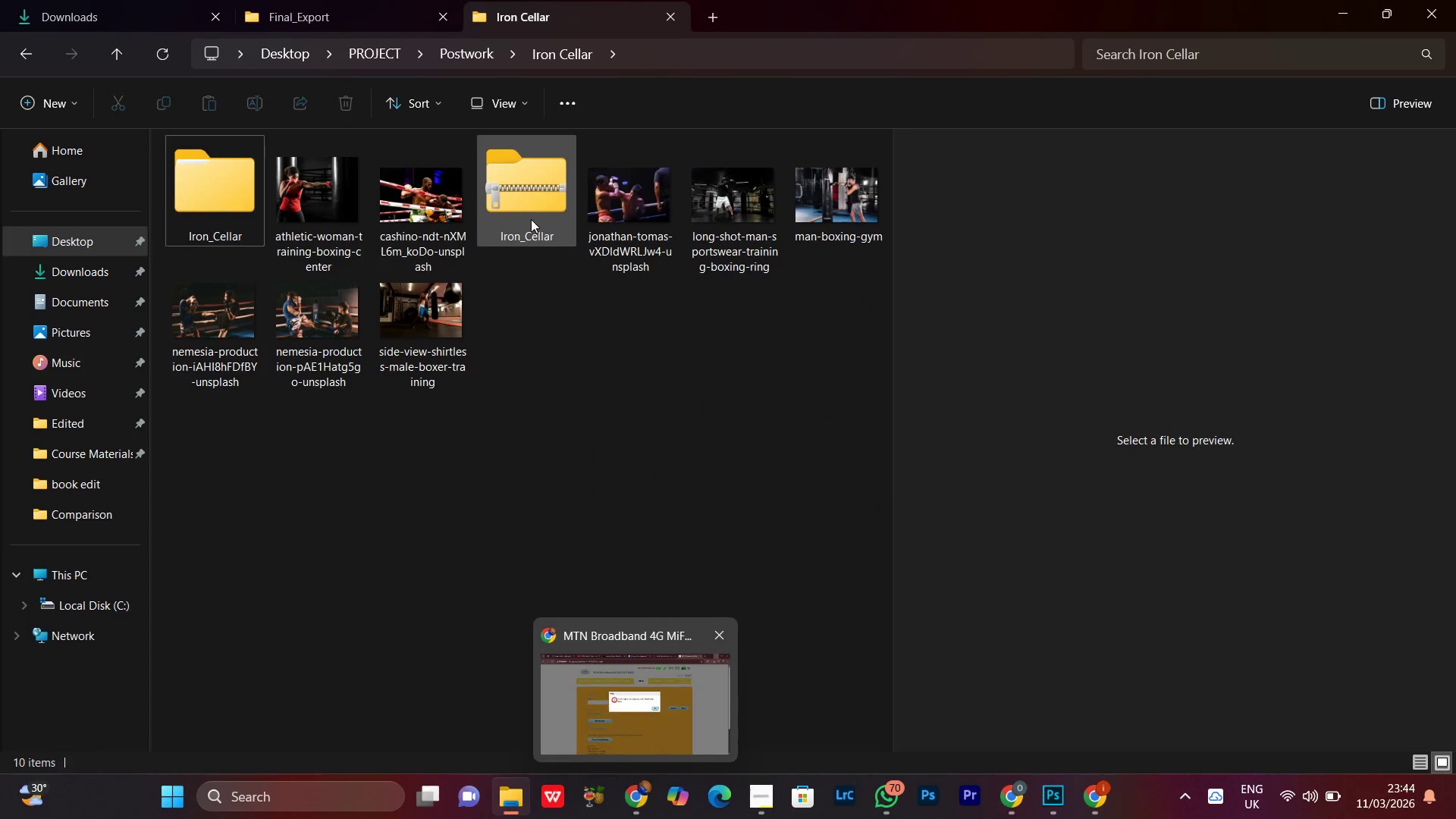 
left_click([525, 205])
 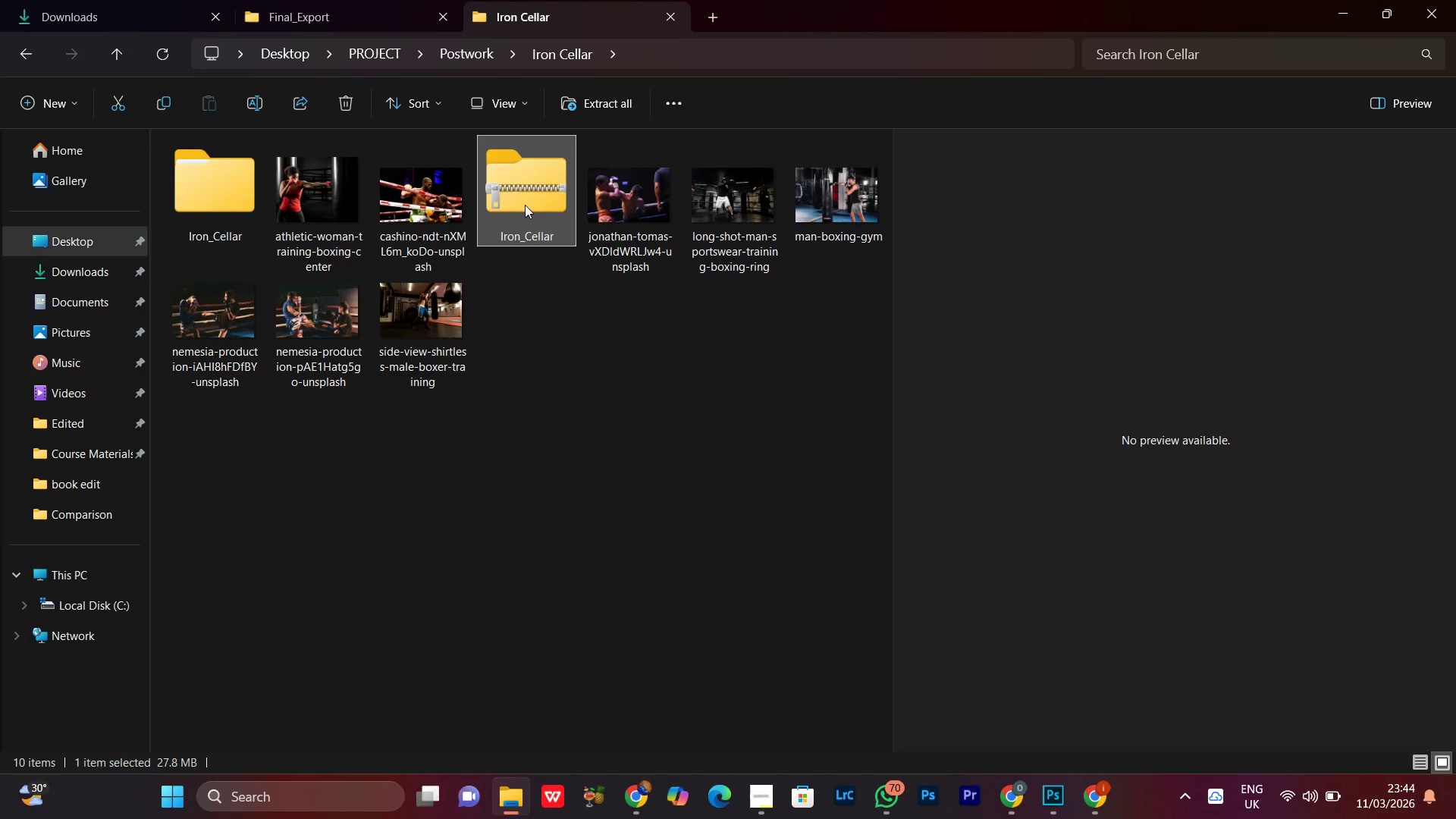 
right_click([525, 205])
 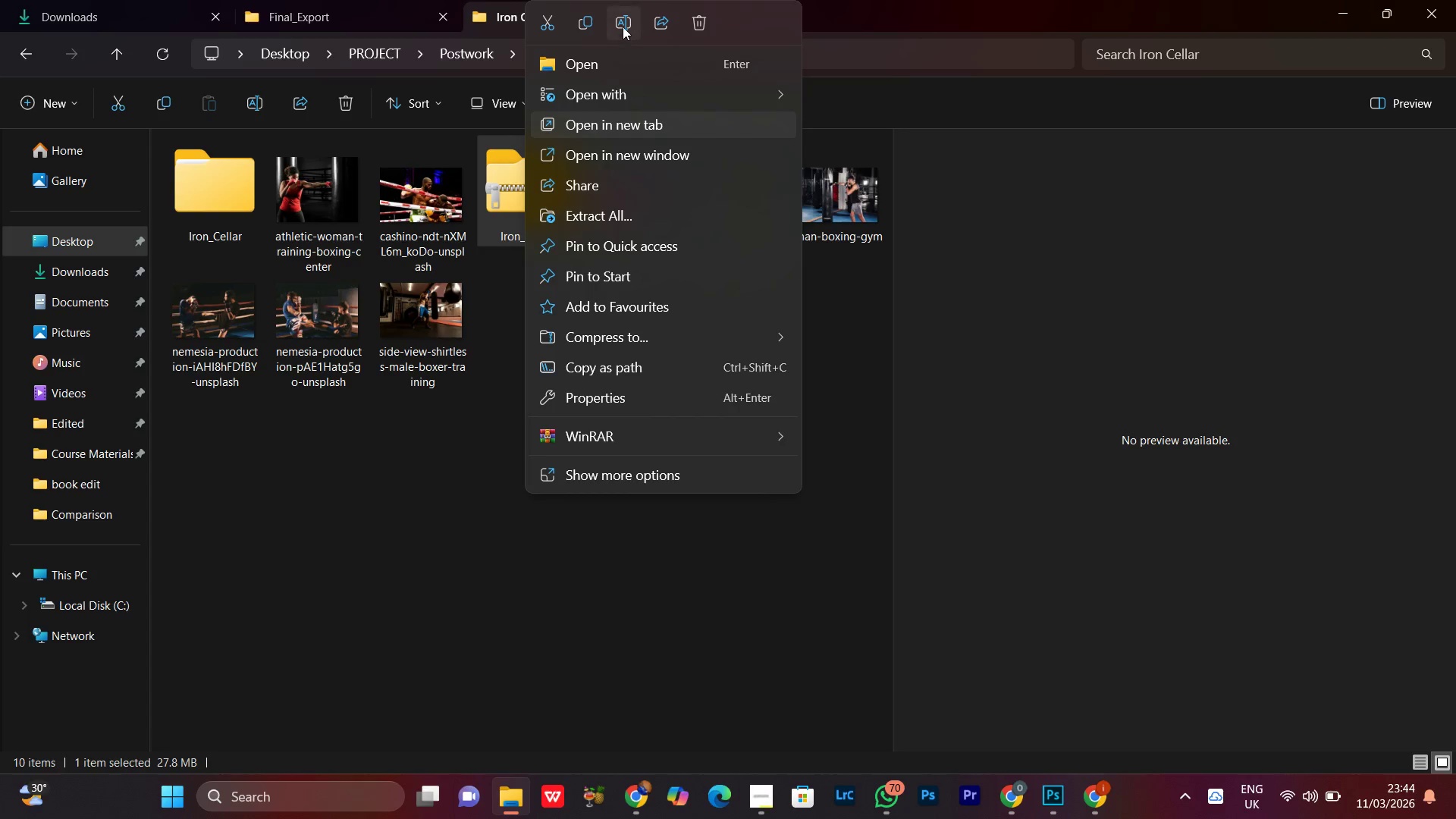 
left_click([620, 23])
 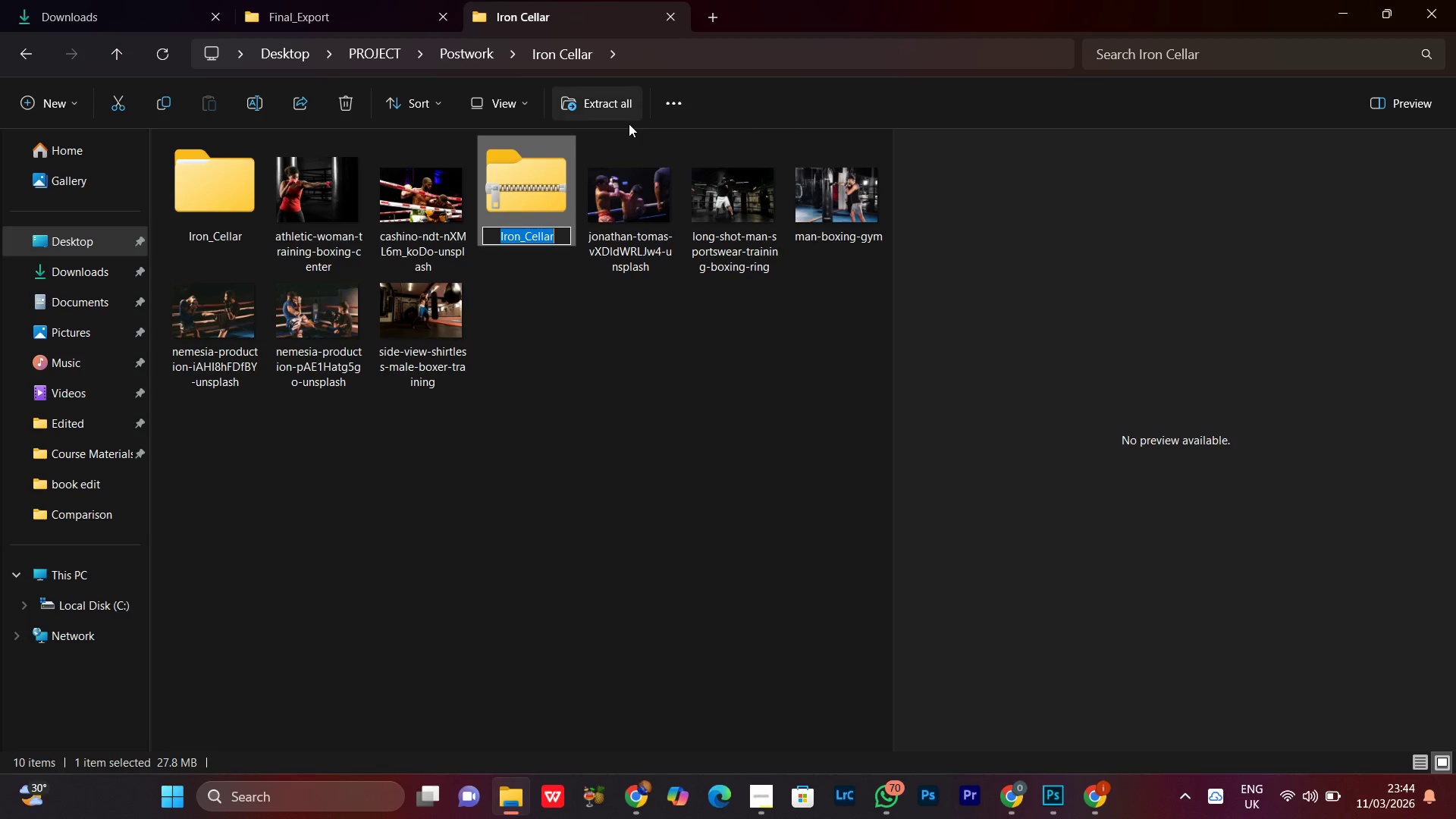 
key(Control+C)
 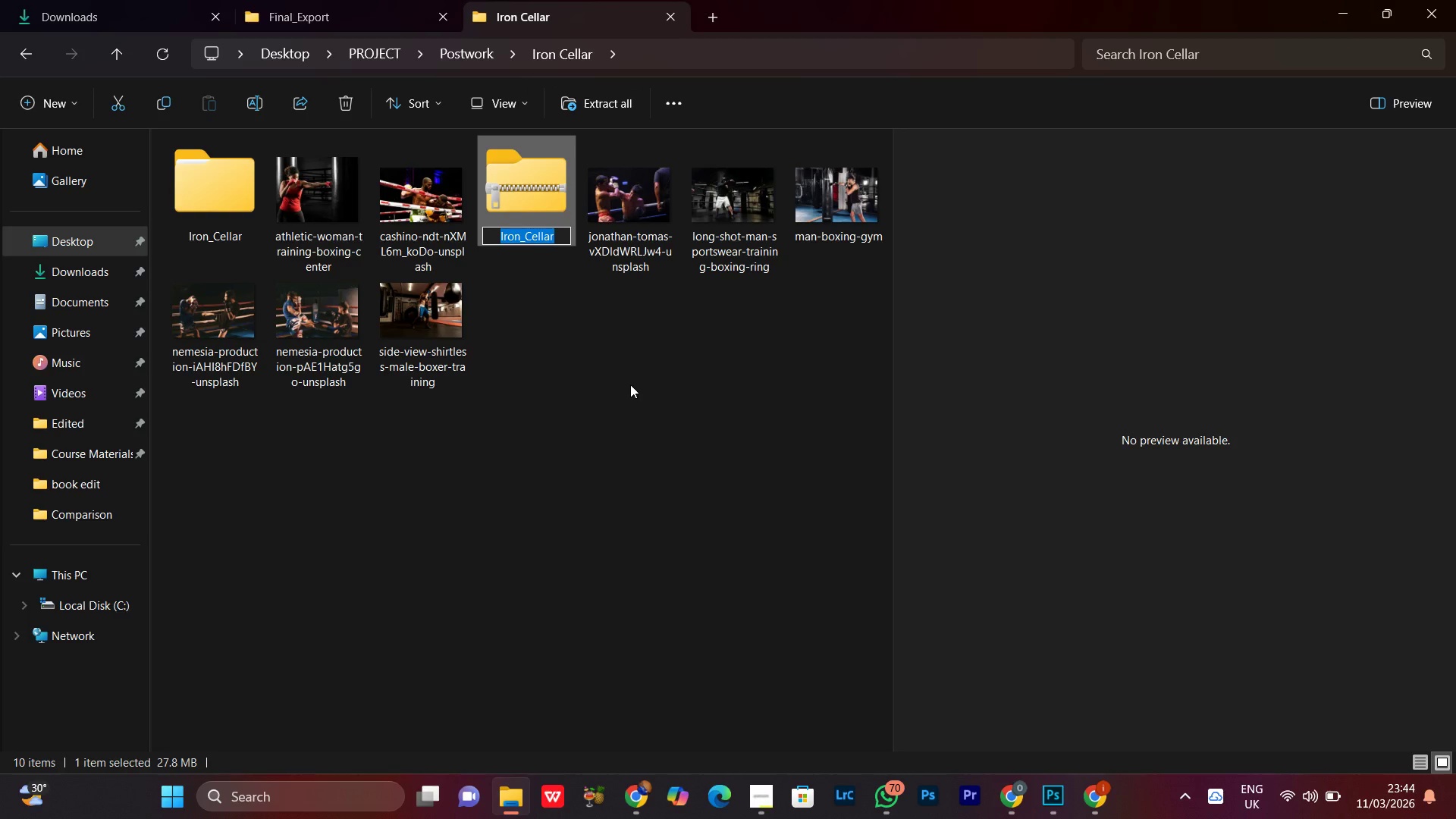 
key(Control+C)
 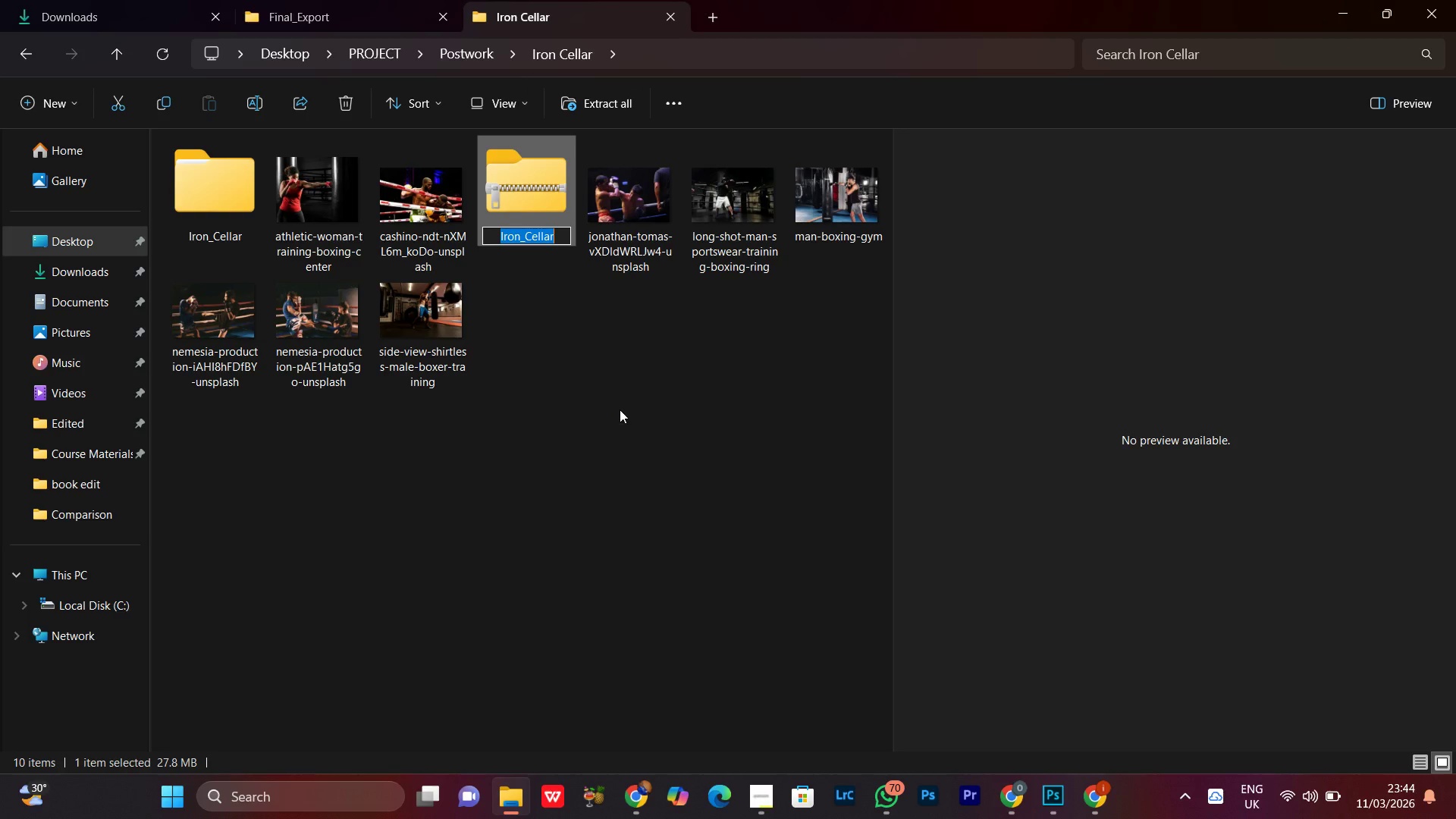 
key(Control+C)
 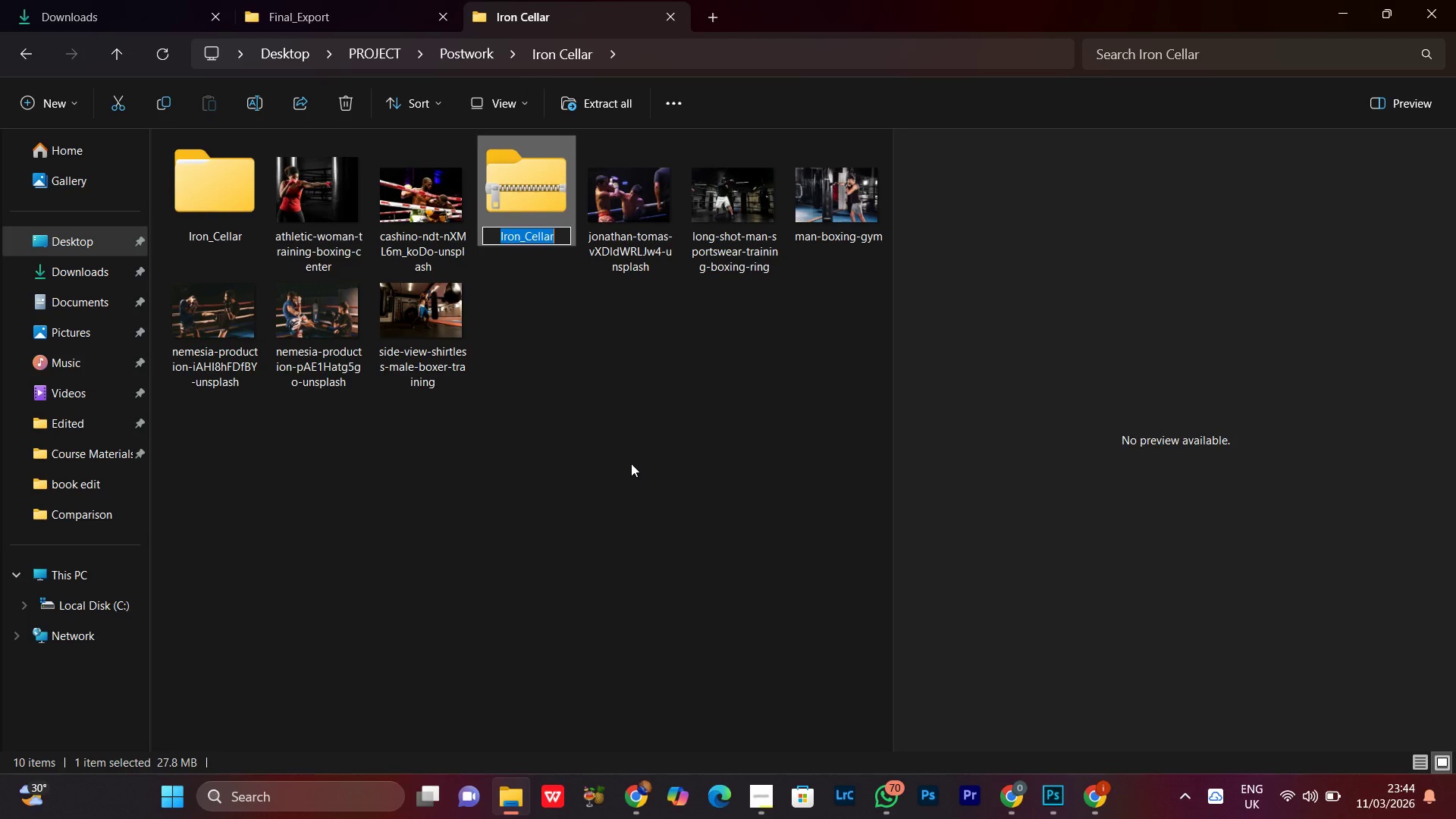 
key(Control+C)
 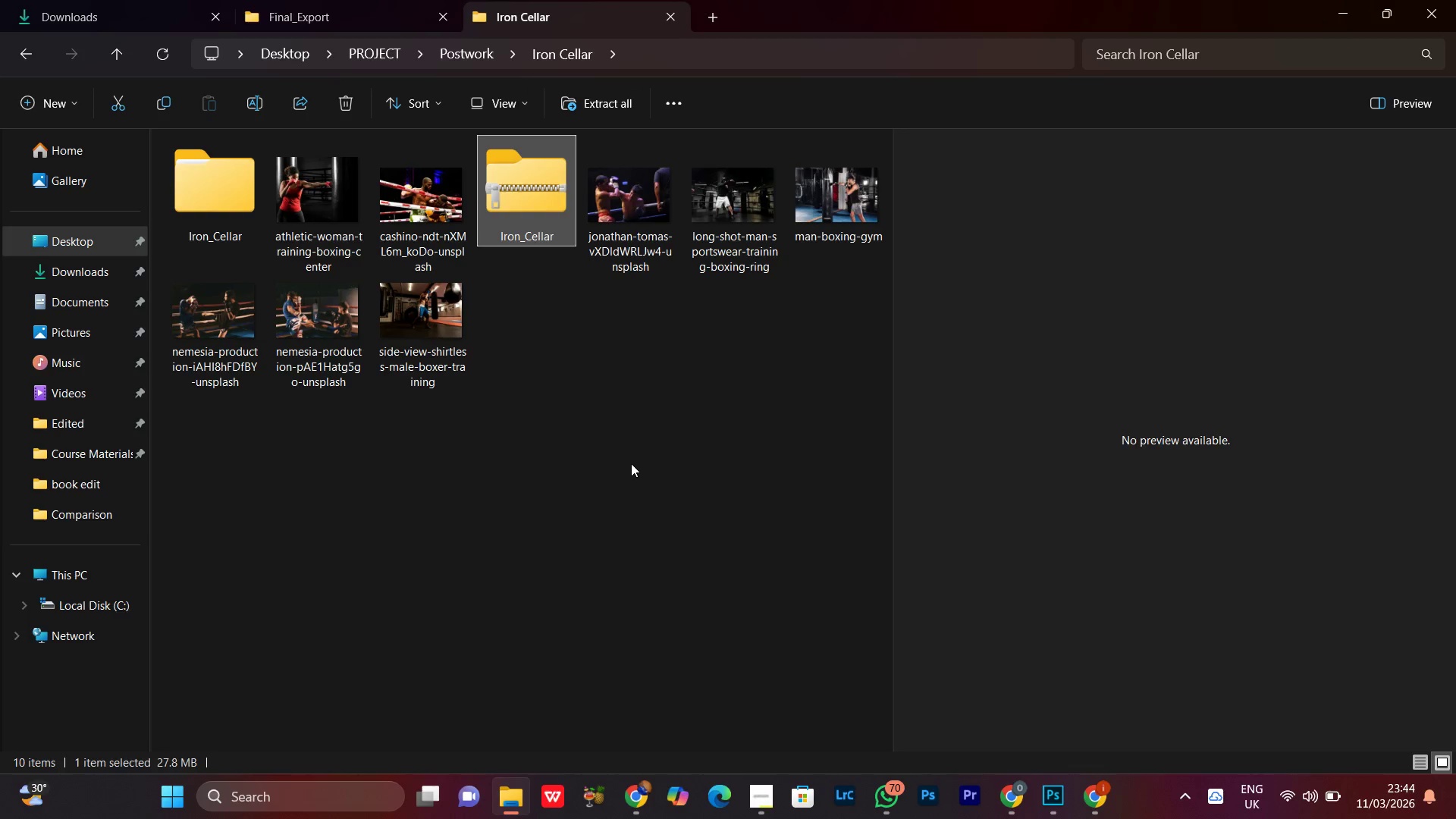 
left_click([631, 463])
 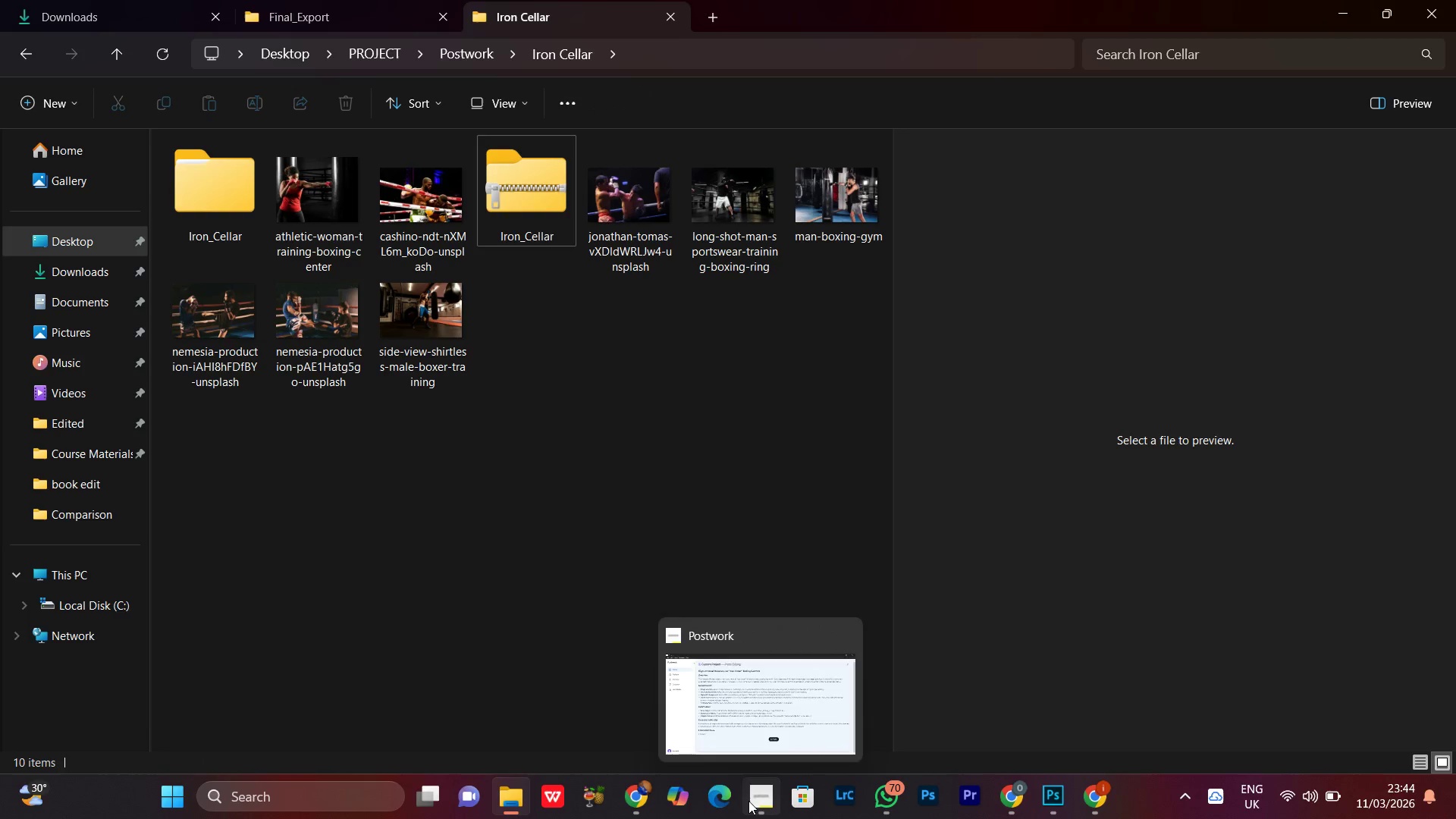 
left_click([748, 801])